 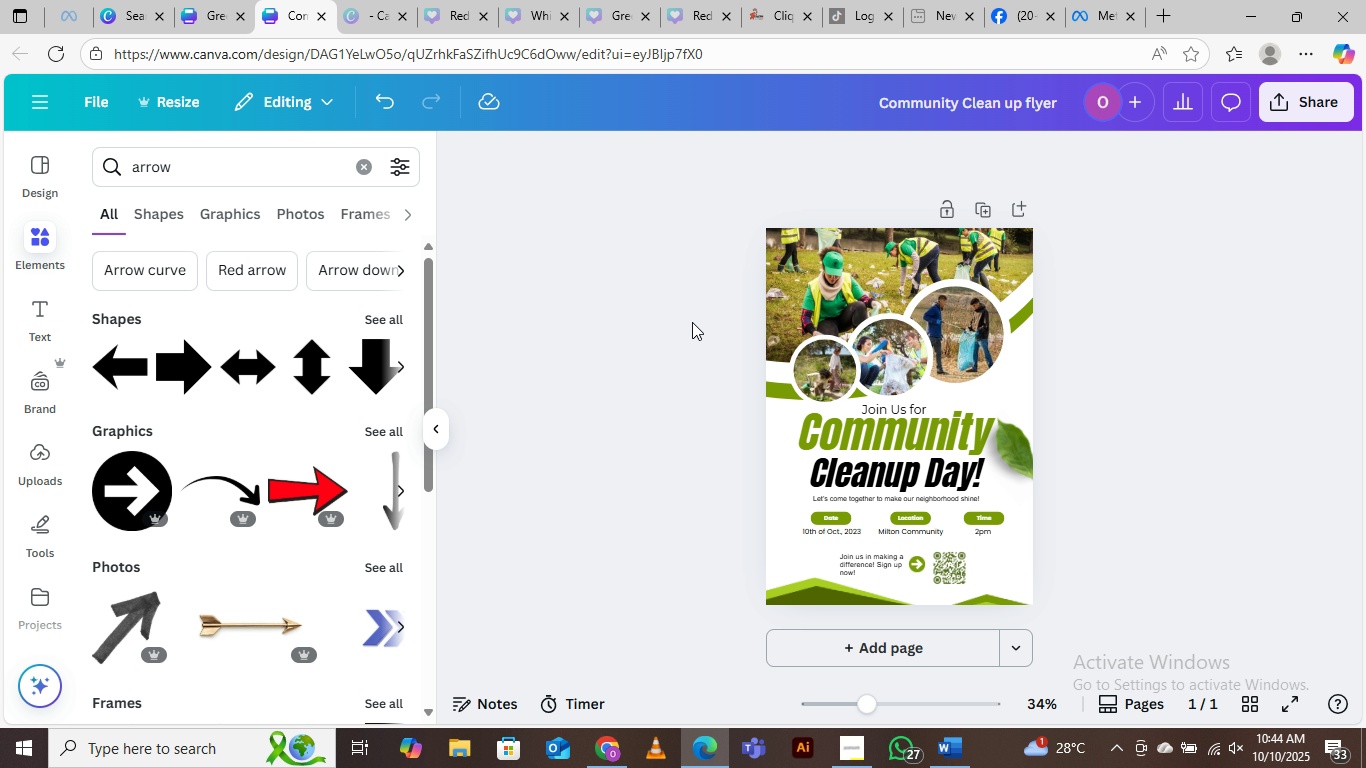 
left_click([913, 565])
 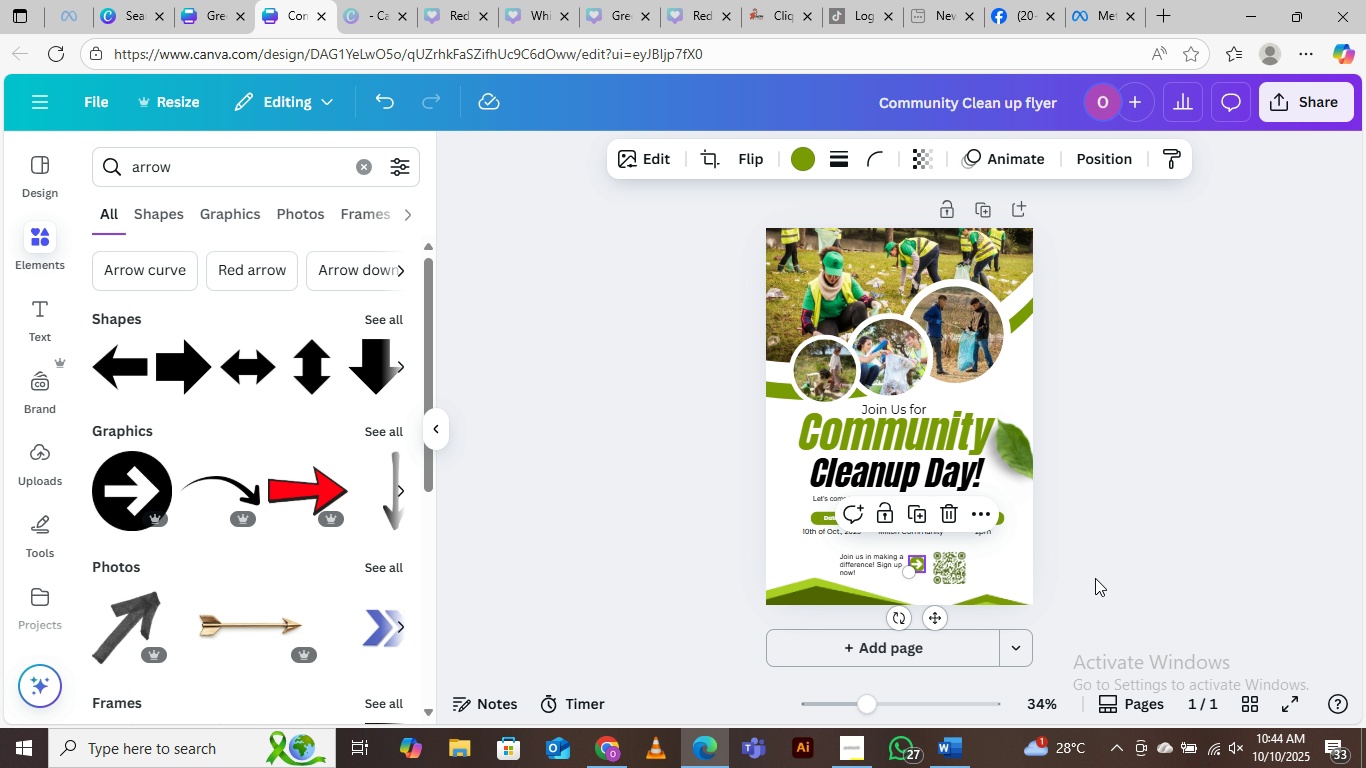 
key(ArrowRight)
 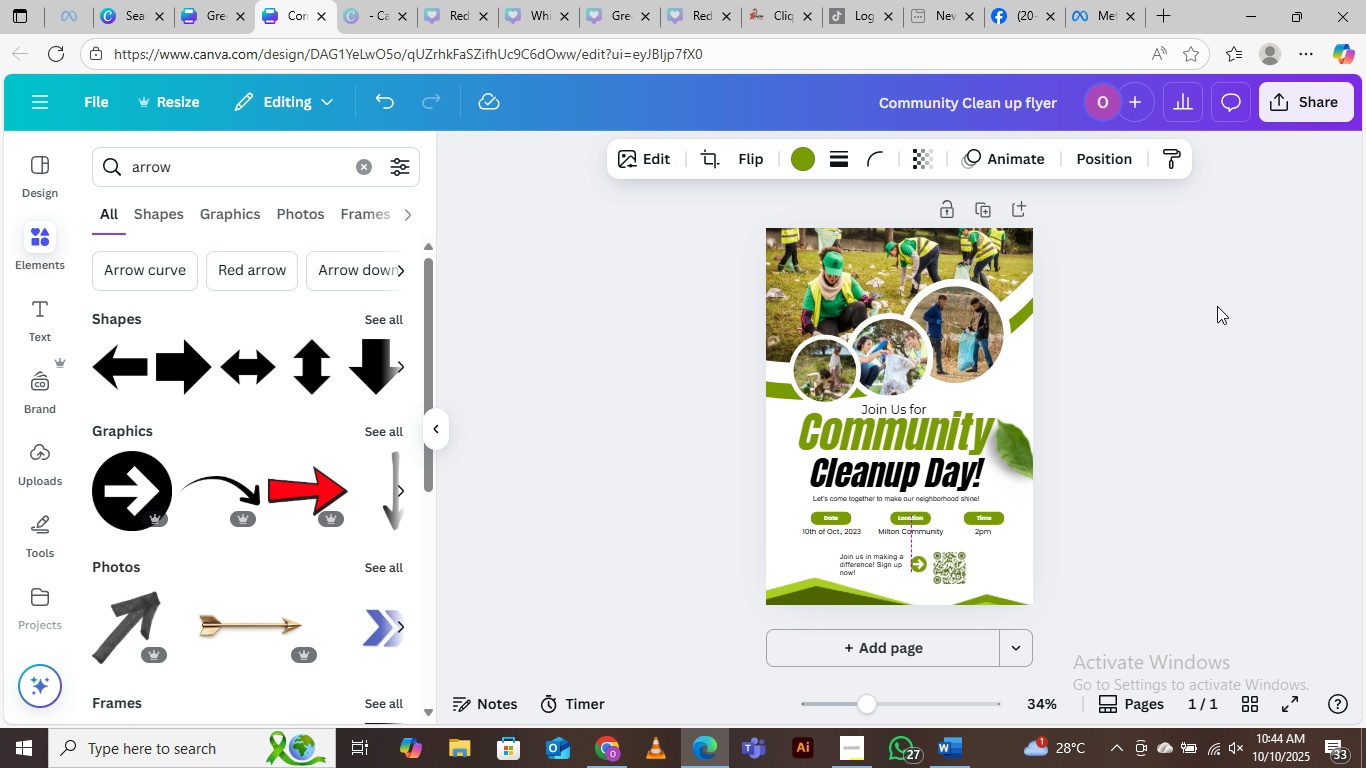 
left_click([1218, 303])
 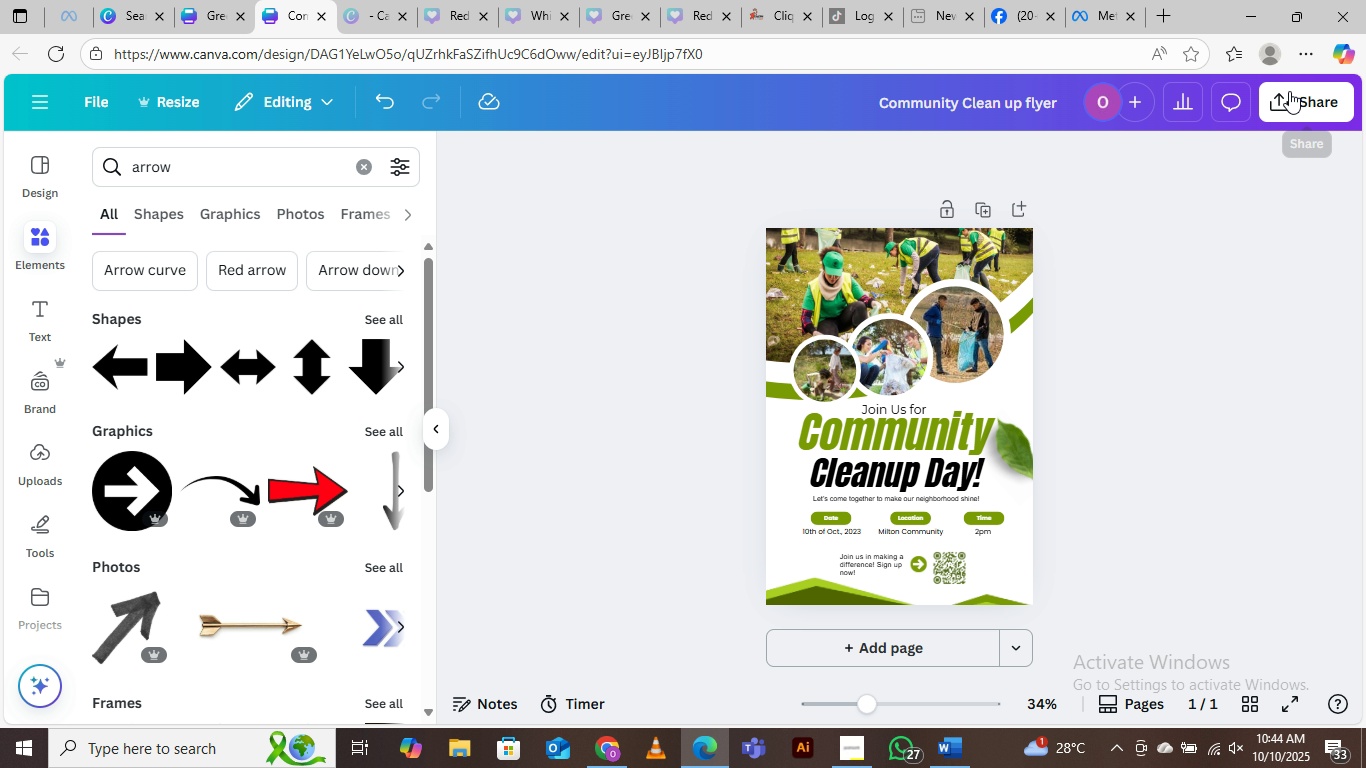 
left_click([1291, 94])
 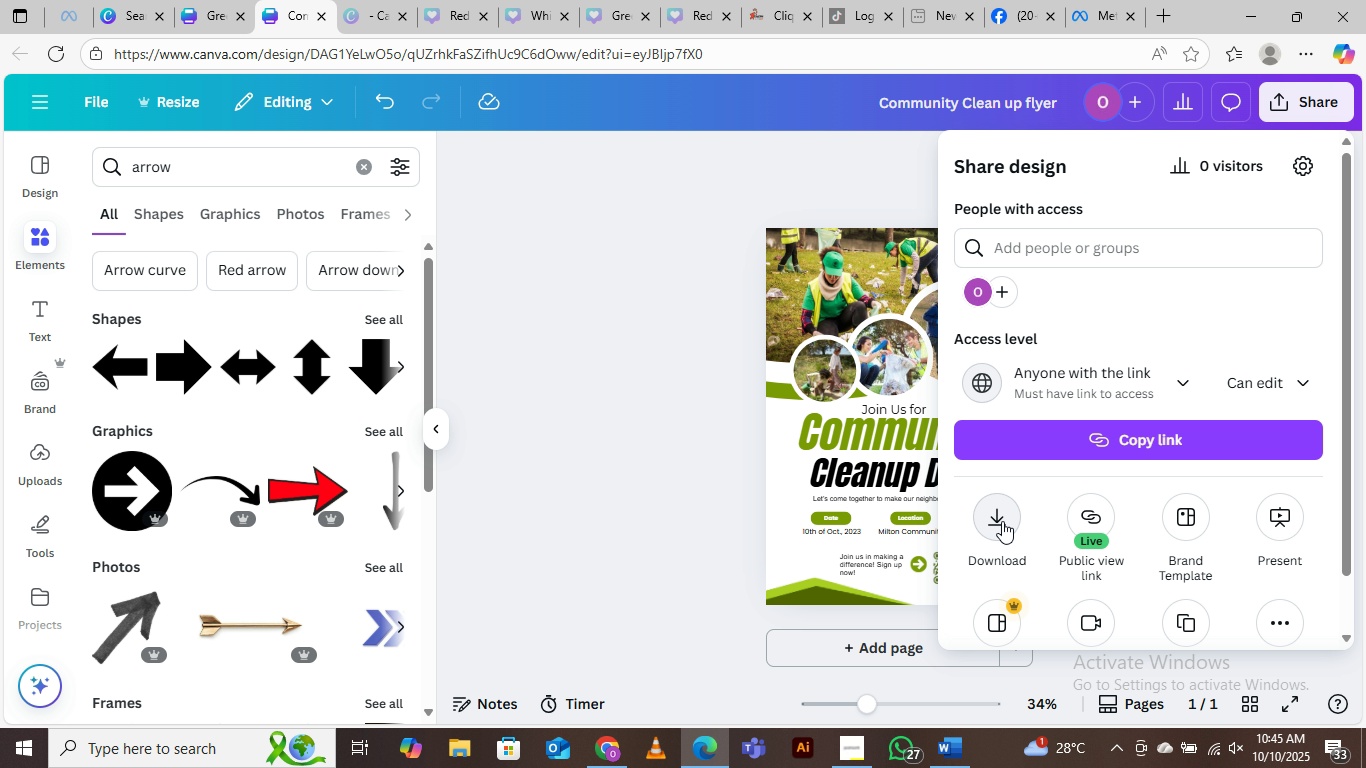 
wait(6.7)
 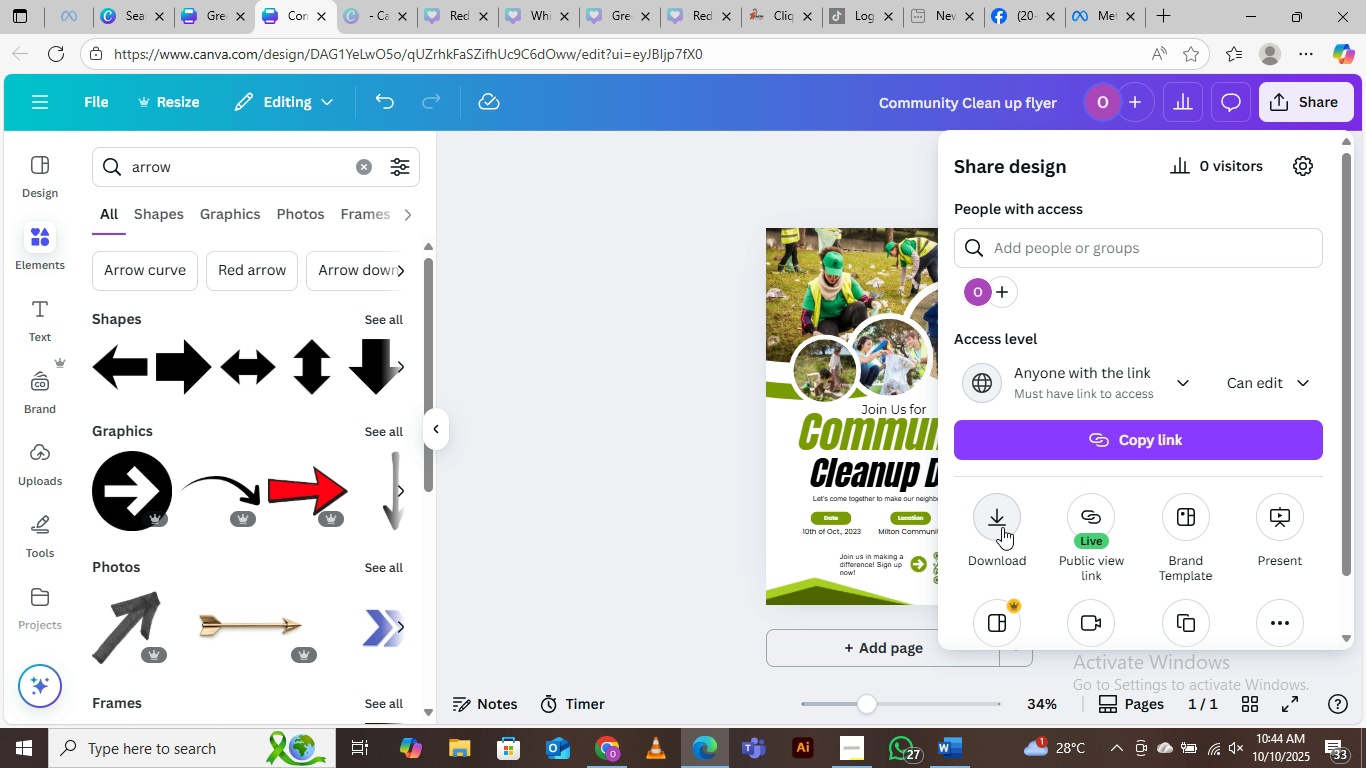 
left_click([1000, 509])
 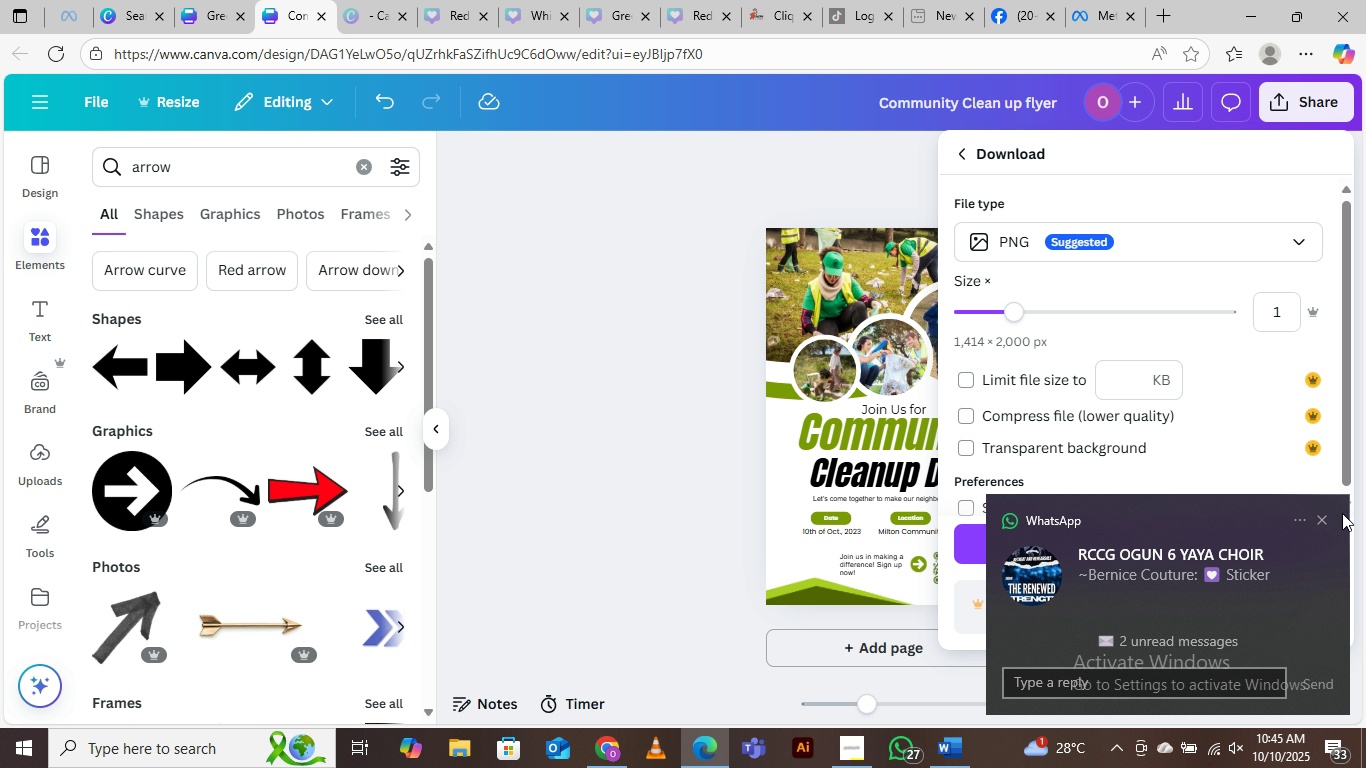 
left_click([1320, 516])
 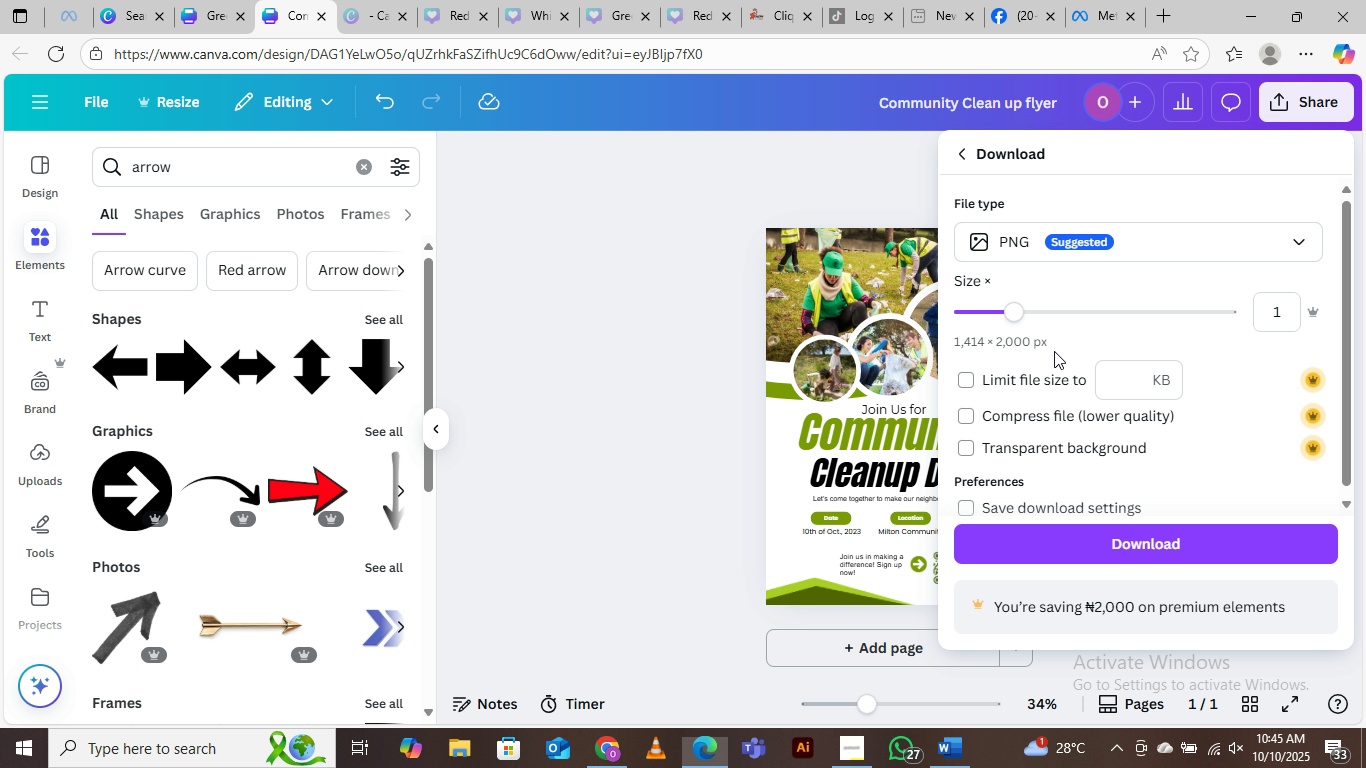 
scroll: coordinate [1054, 351], scroll_direction: down, amount: 4.0
 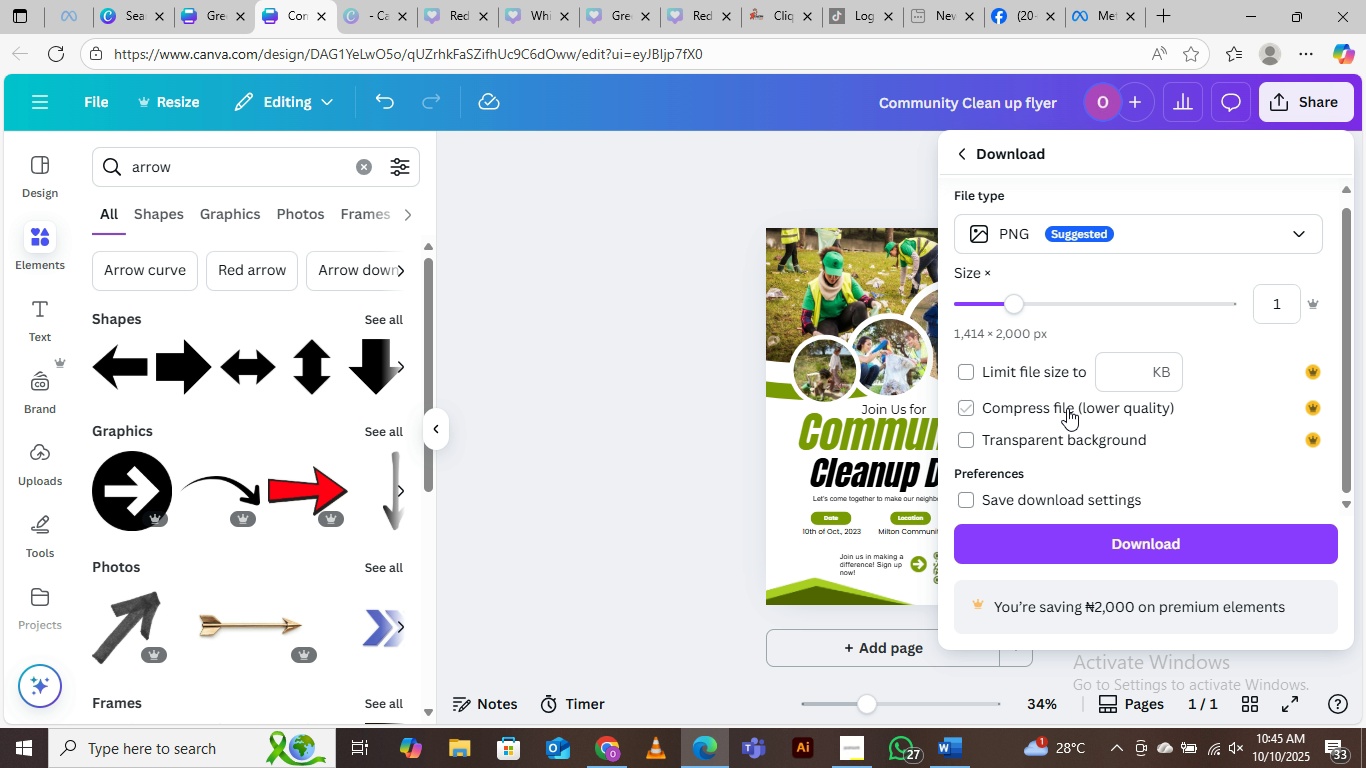 
wait(9.71)
 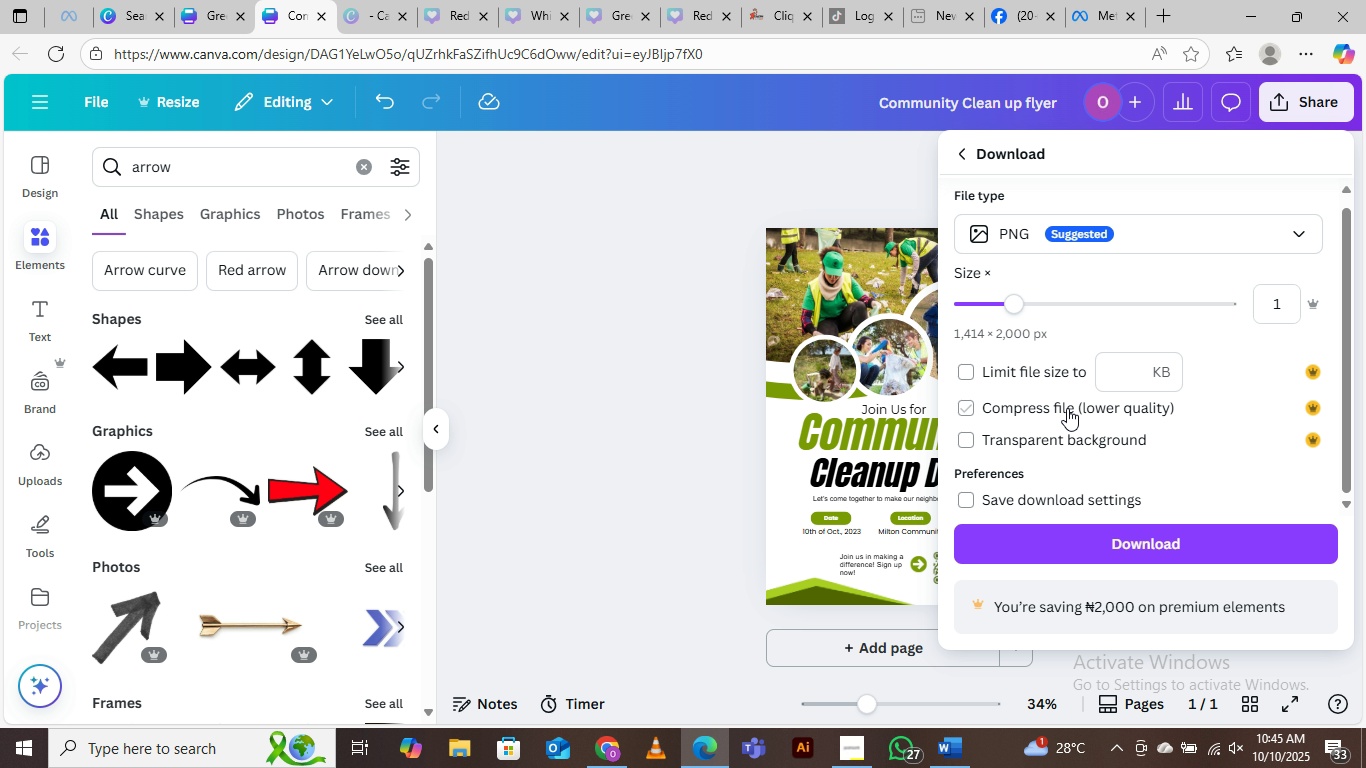 
scroll: coordinate [1048, 312], scroll_direction: down, amount: 4.0
 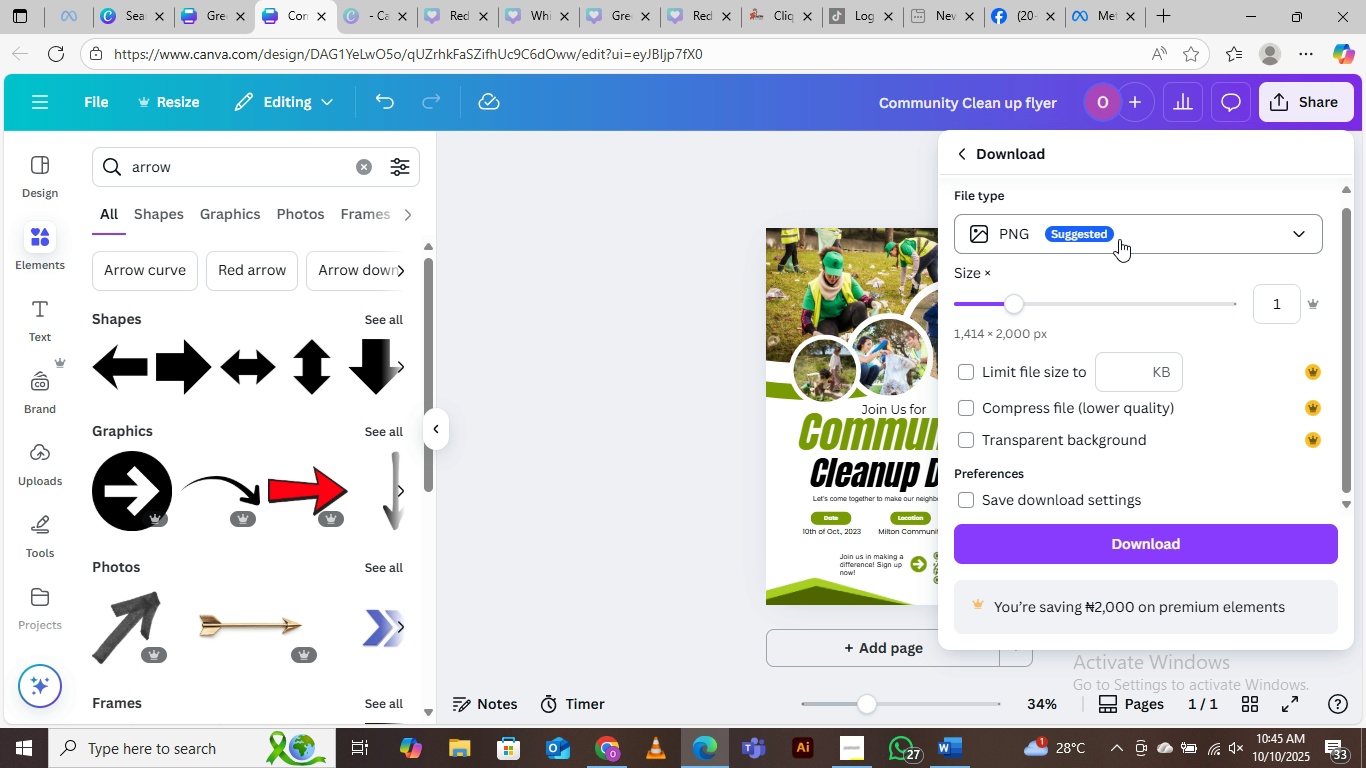 
wait(6.37)
 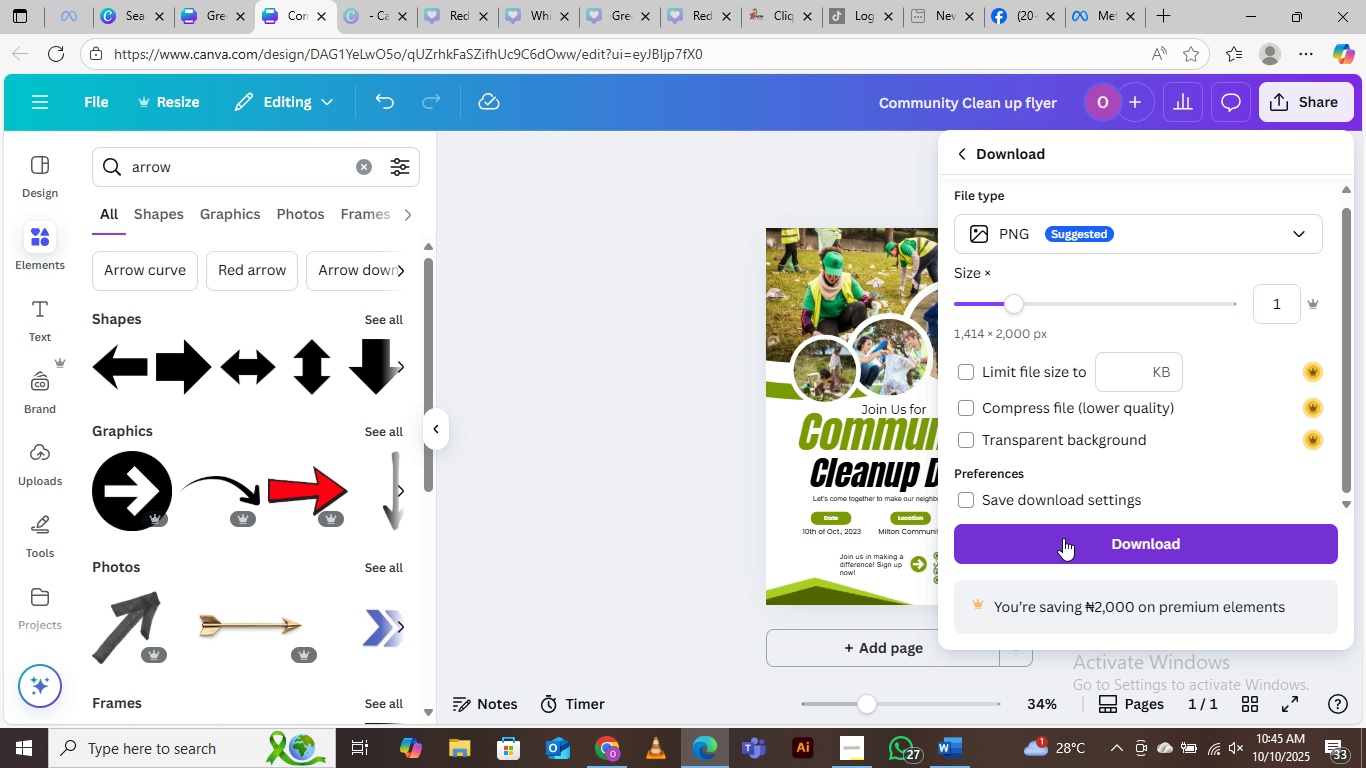 
left_click([1119, 236])
 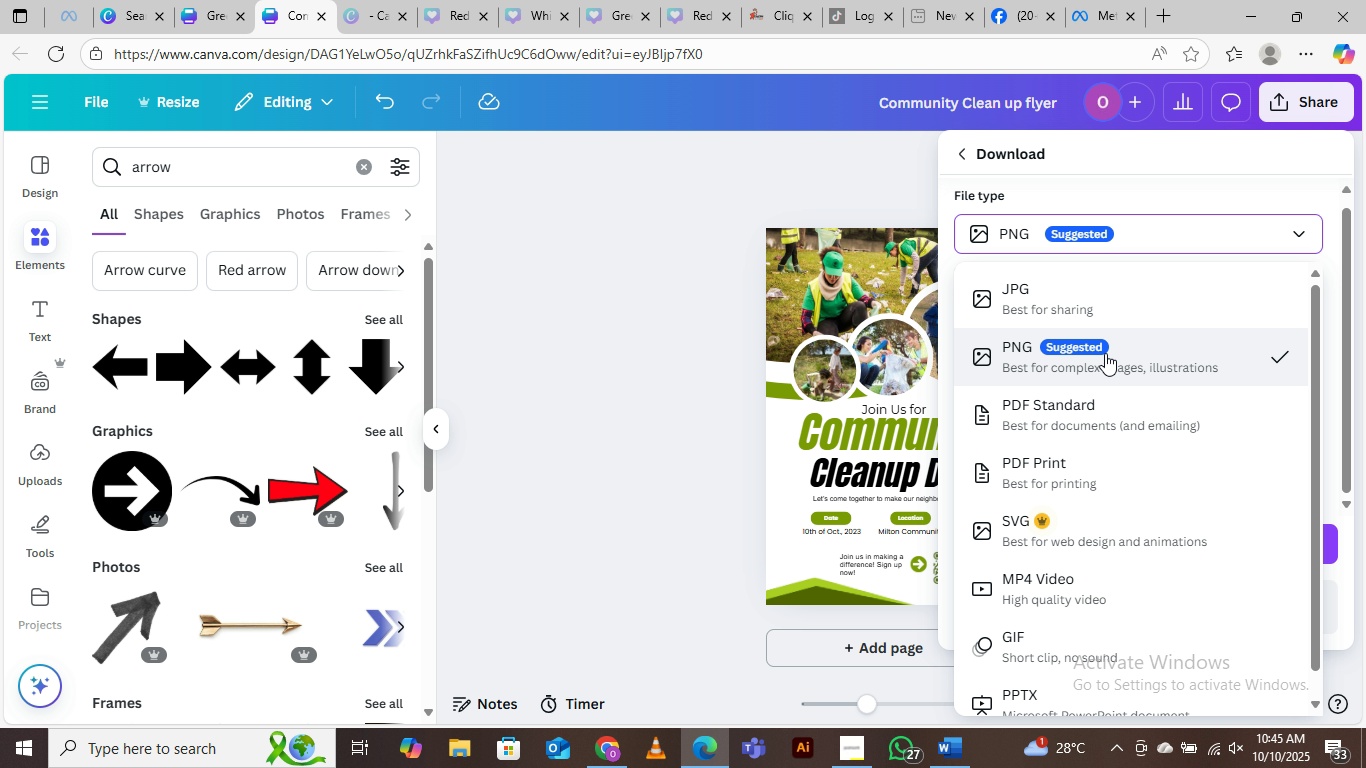 
left_click([1105, 353])
 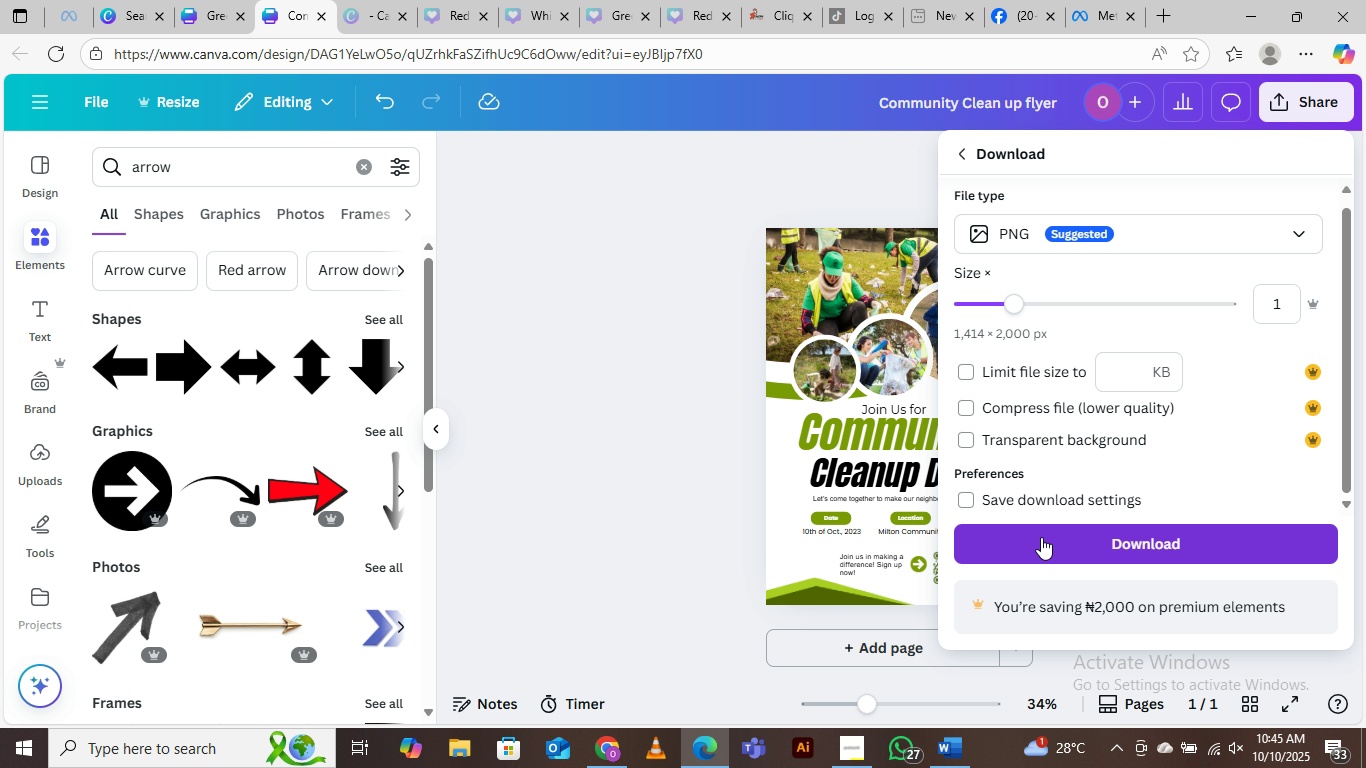 
left_click([1041, 537])
 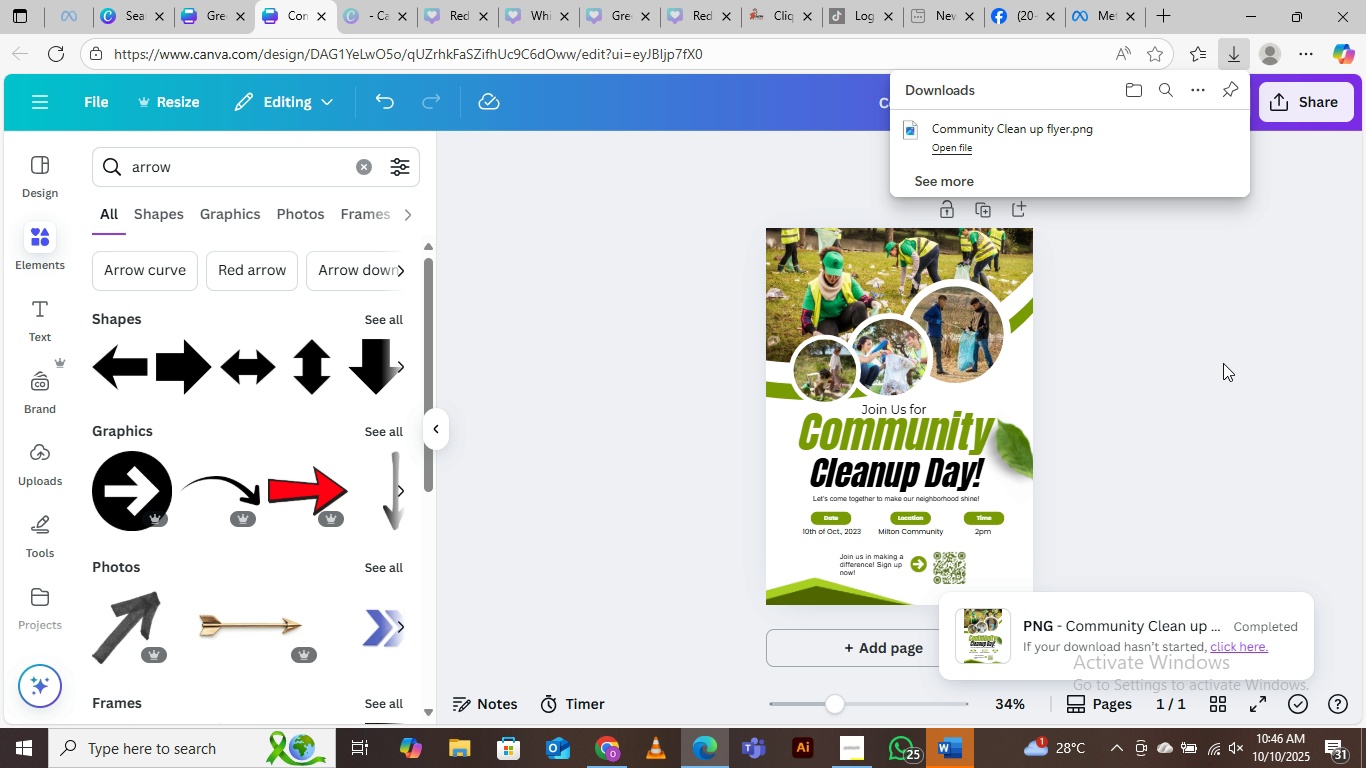 
wait(87.65)
 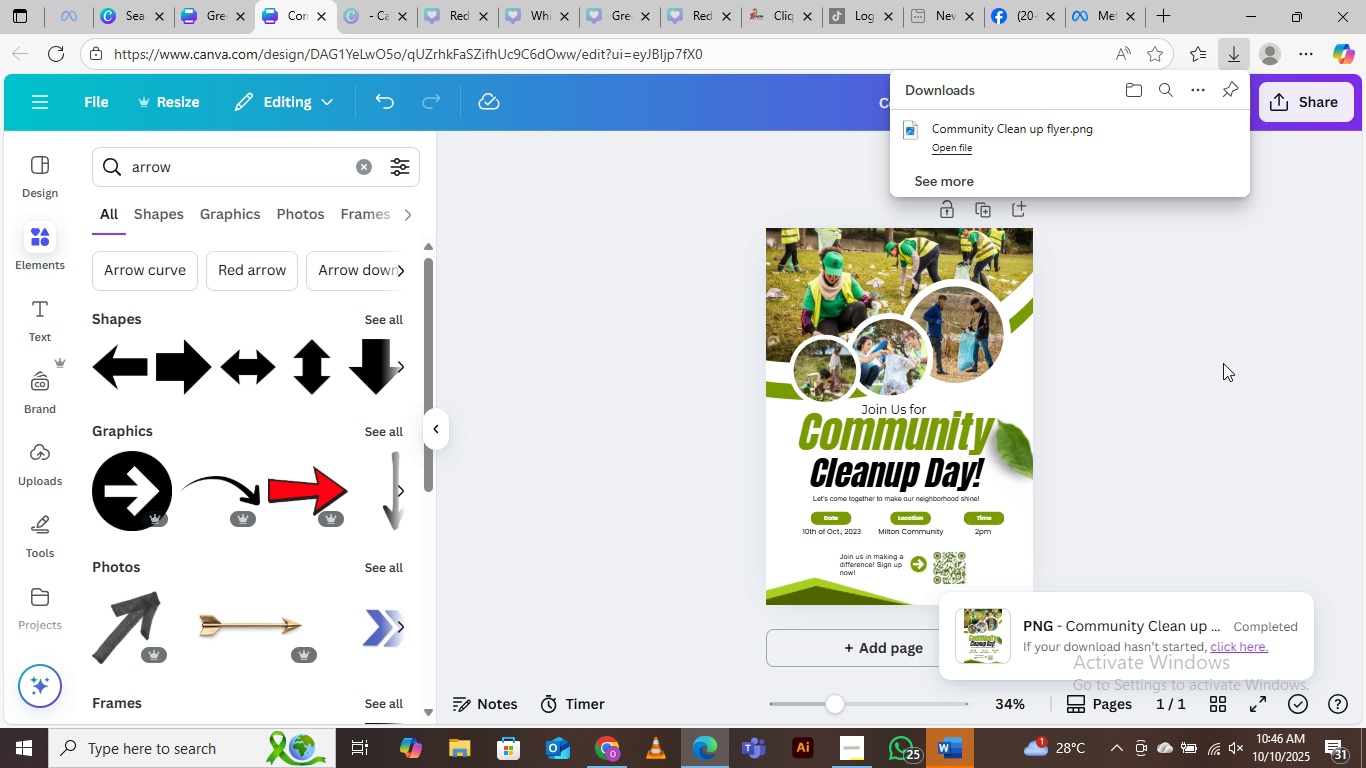 
scroll: coordinate [1155, 424], scroll_direction: down, amount: 2.0
 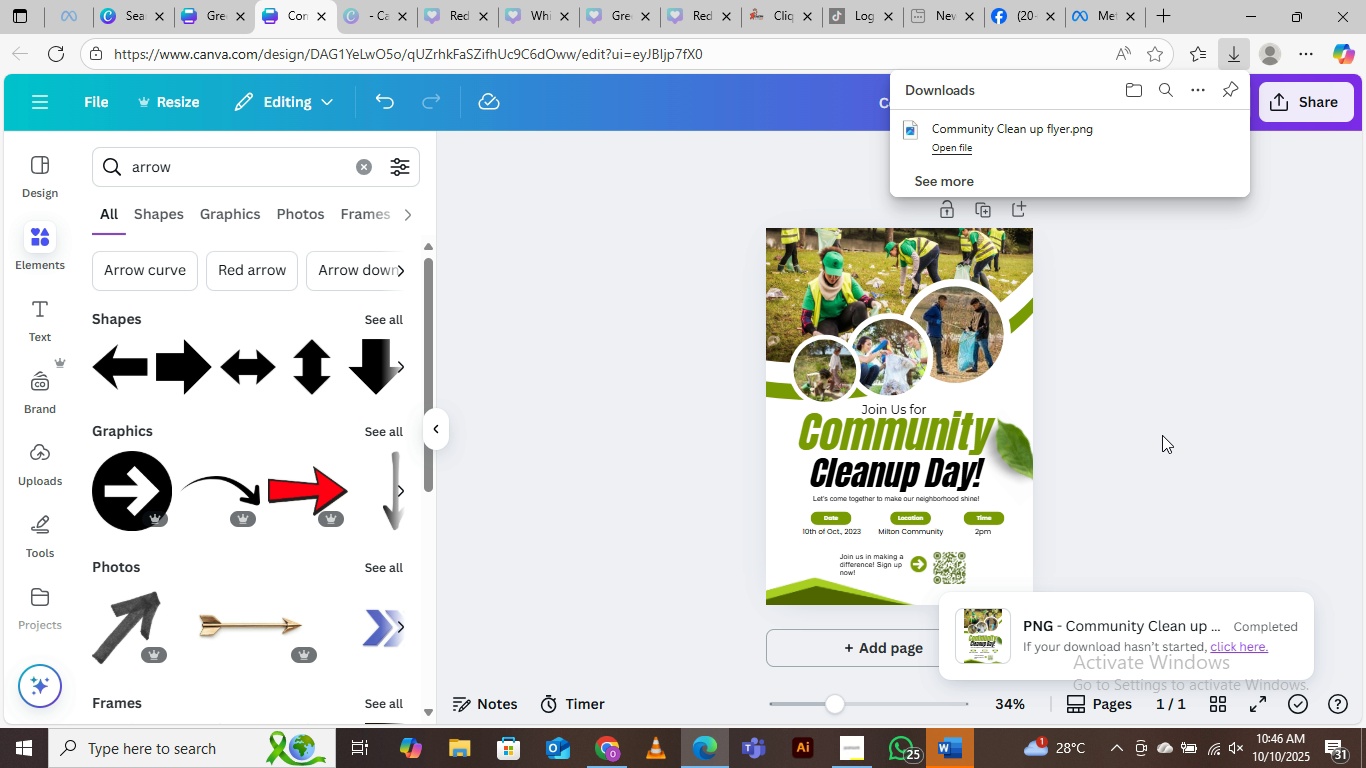 
scroll: coordinate [1163, 434], scroll_direction: up, amount: 3.0
 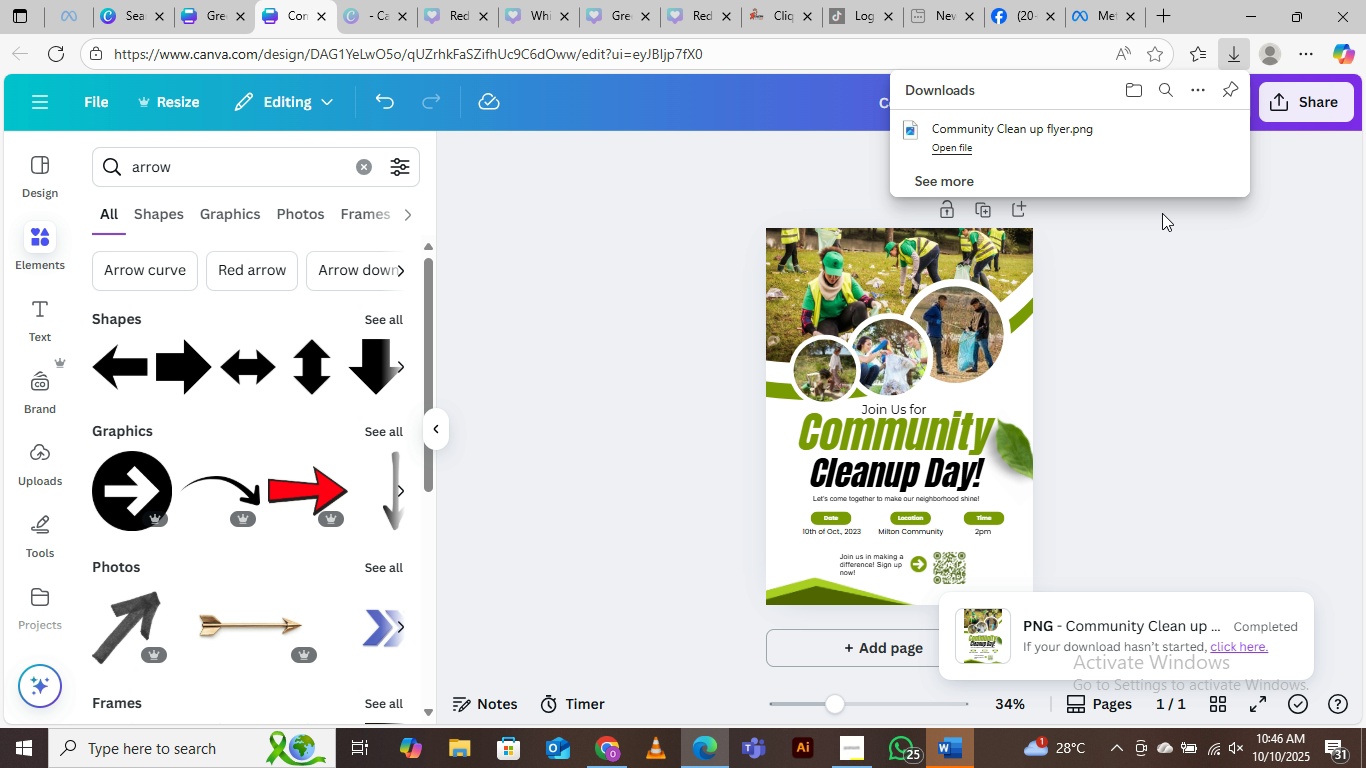 
left_click([1207, 273])
 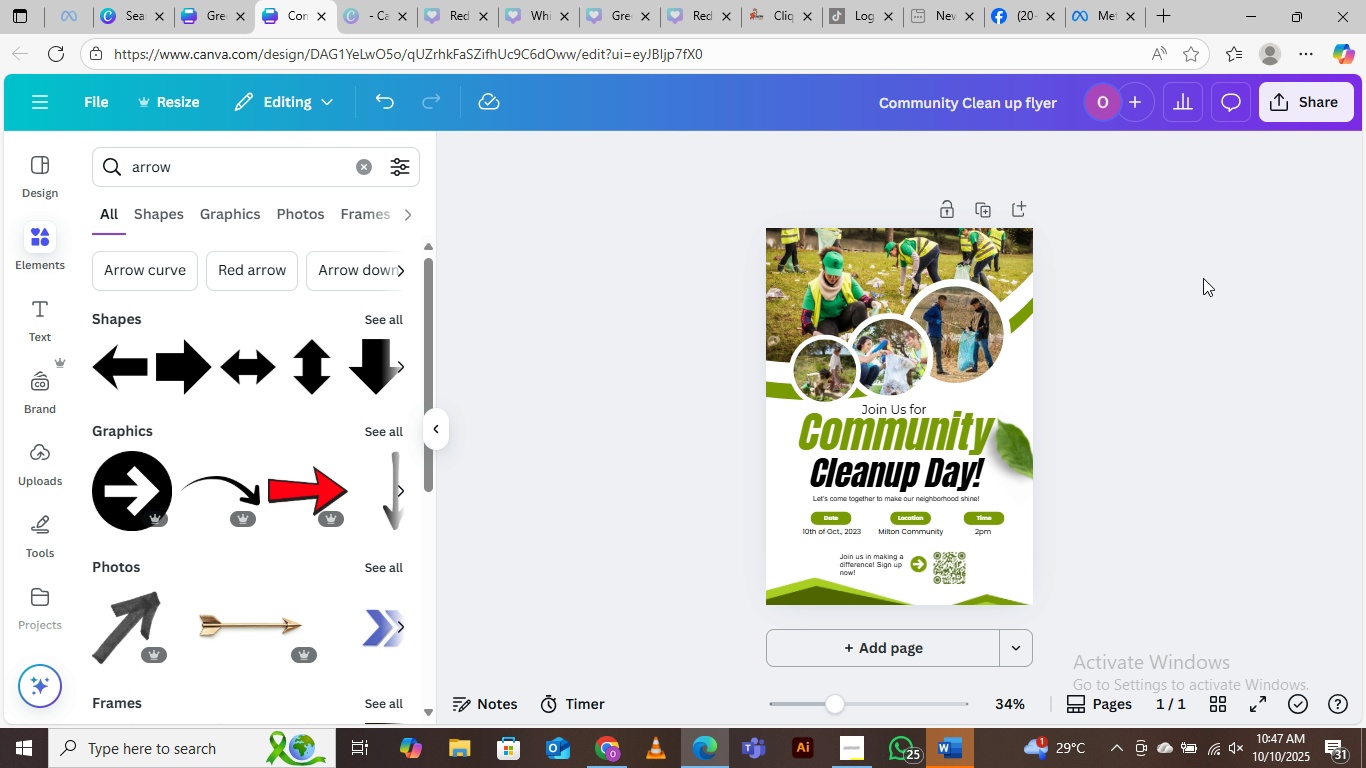 
wait(27.85)
 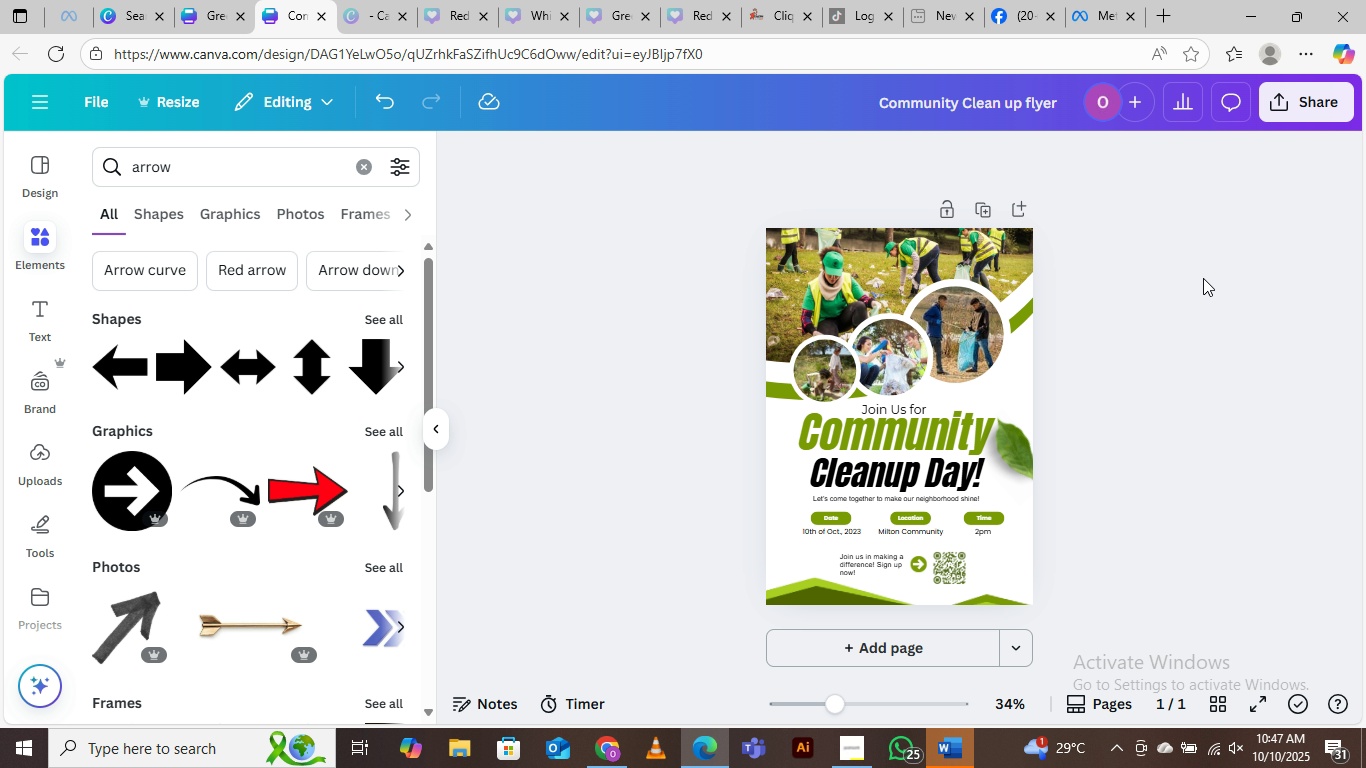 
scroll: coordinate [1186, 384], scroll_direction: down, amount: 5.0
 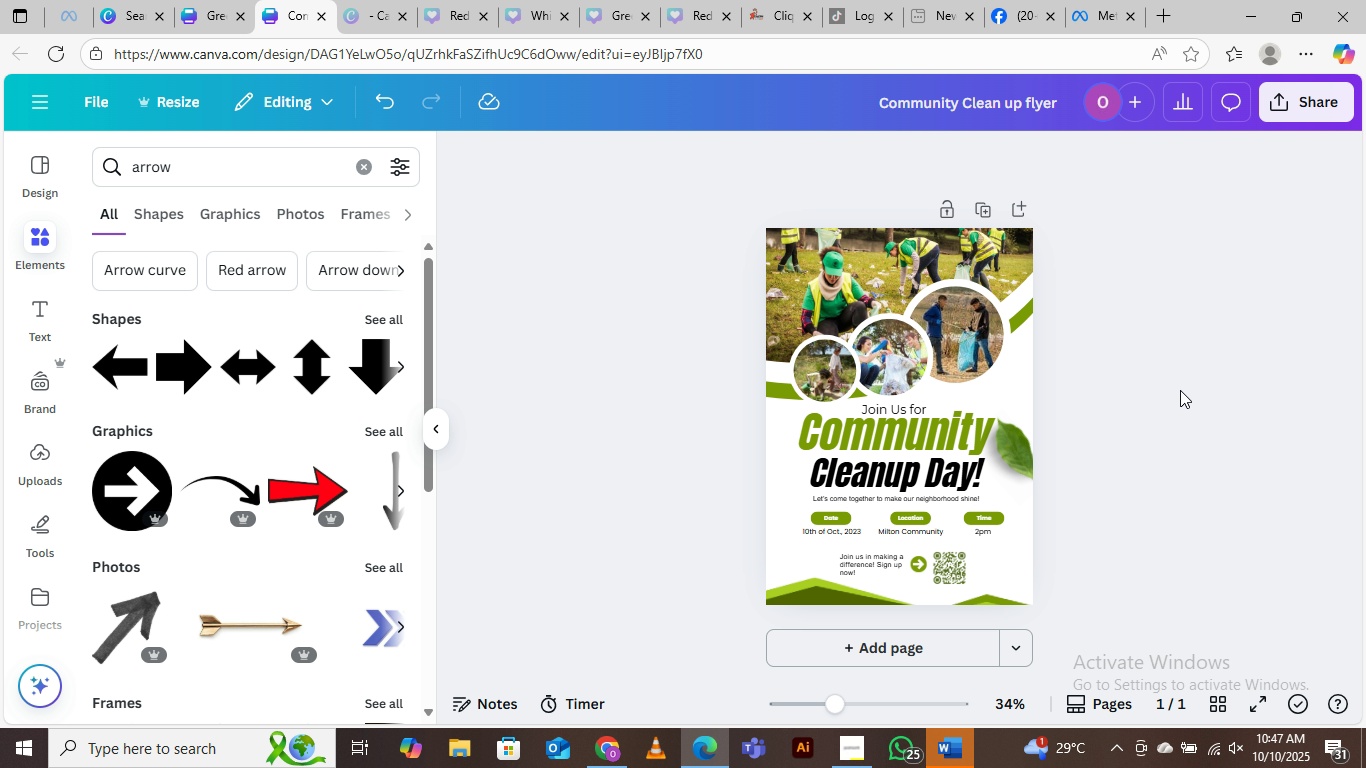 
wait(6.82)
 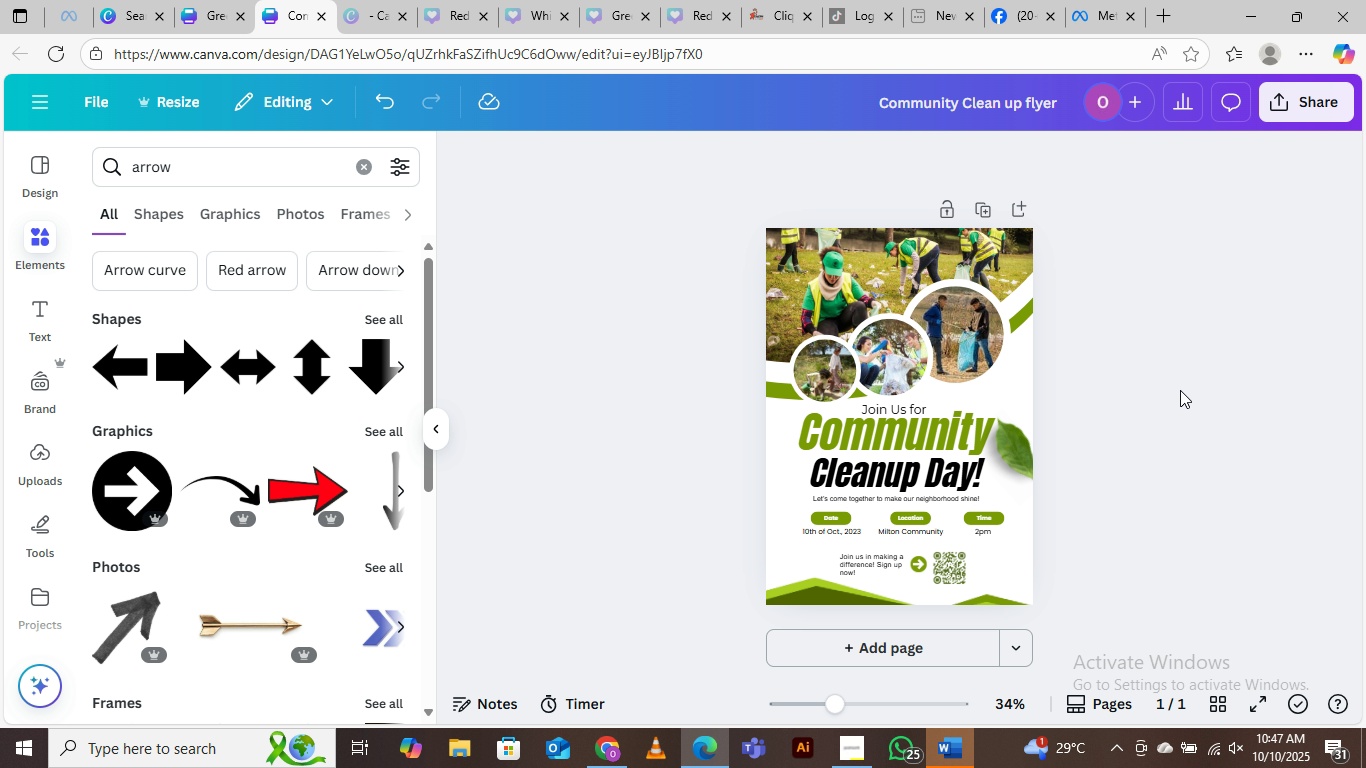 
scroll: coordinate [1156, 325], scroll_direction: down, amount: 9.0
 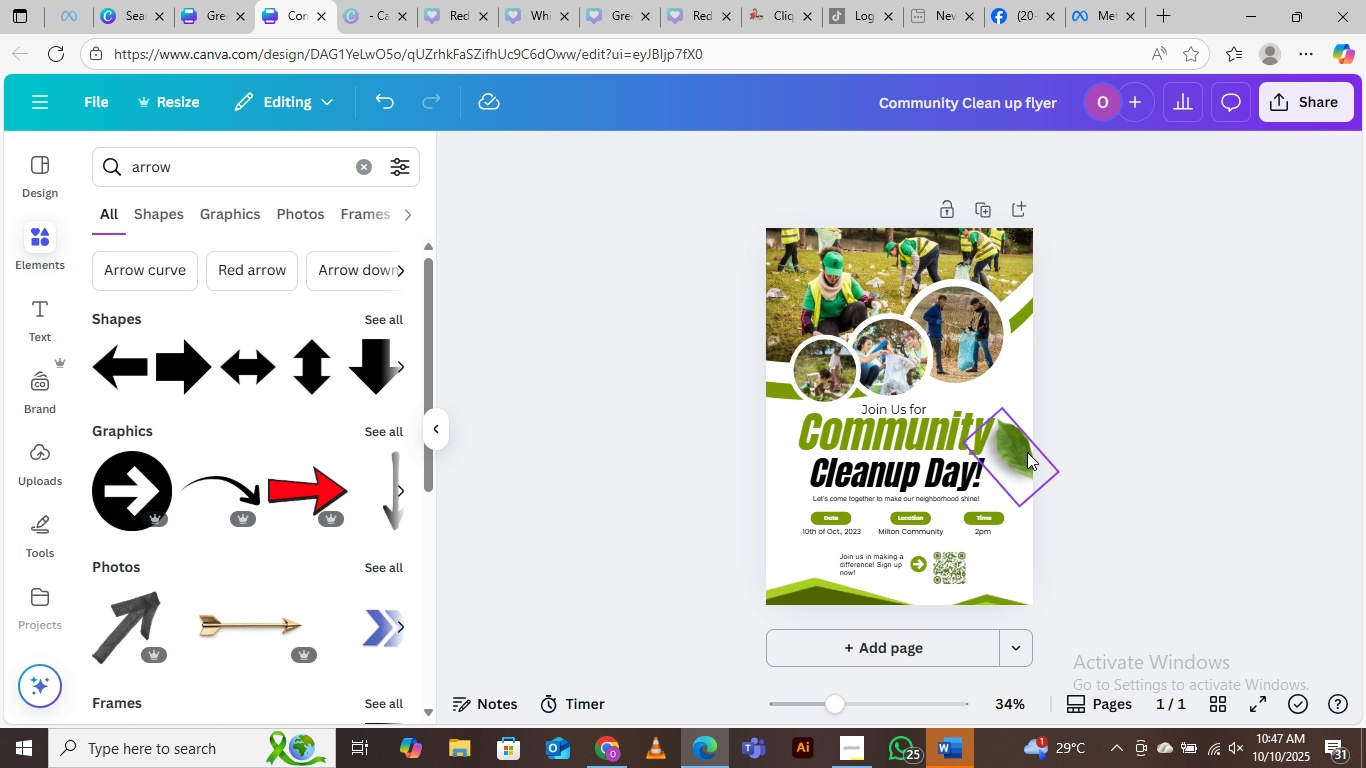 
left_click([1024, 455])
 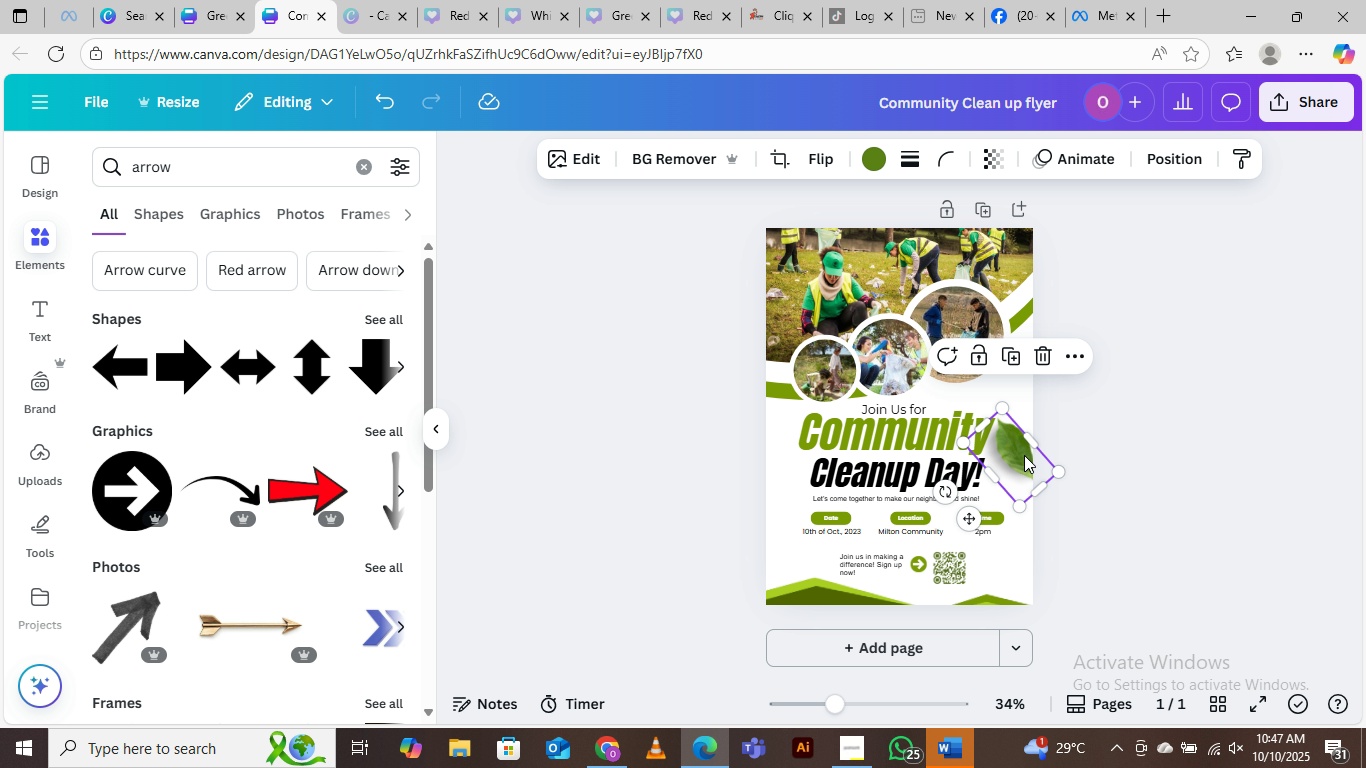 
hold_key(key=AltLeft, duration=1.51)
 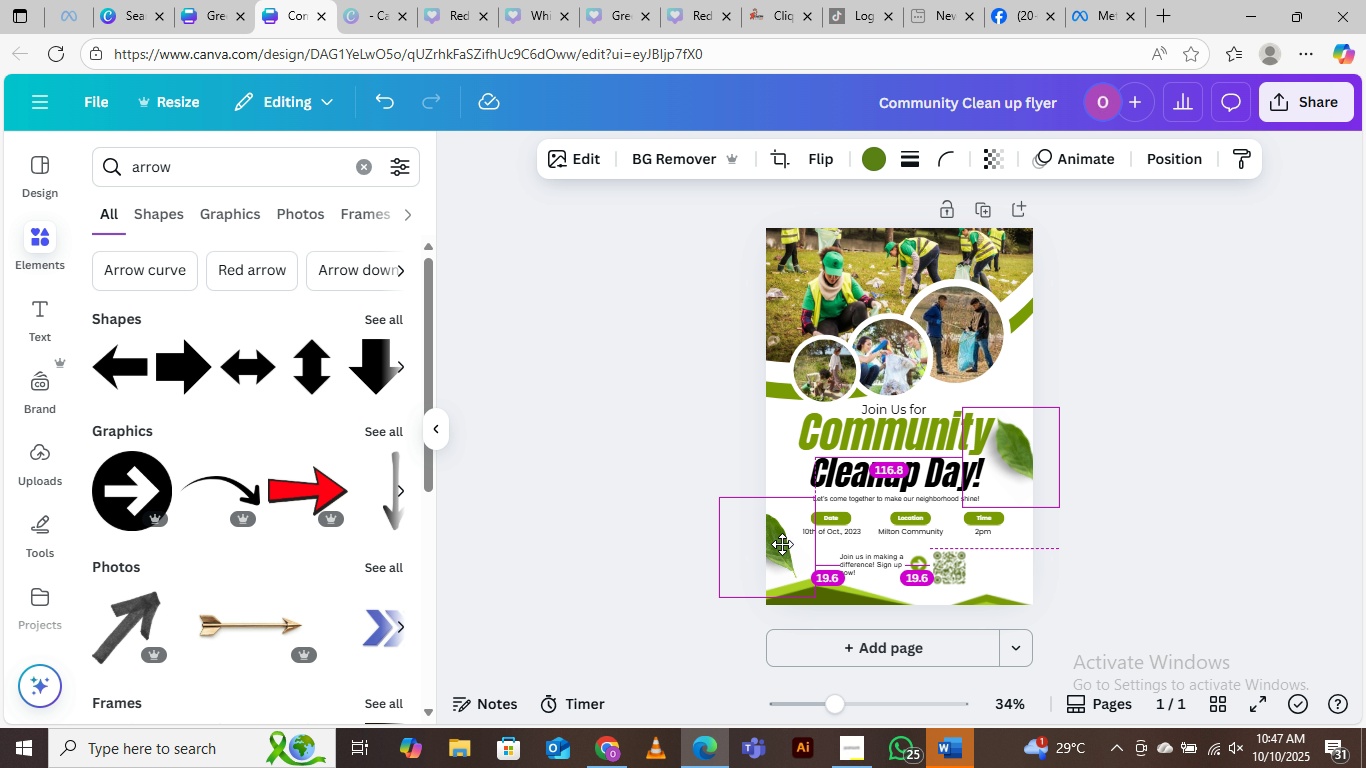 
hold_key(key=AltLeft, duration=1.52)
 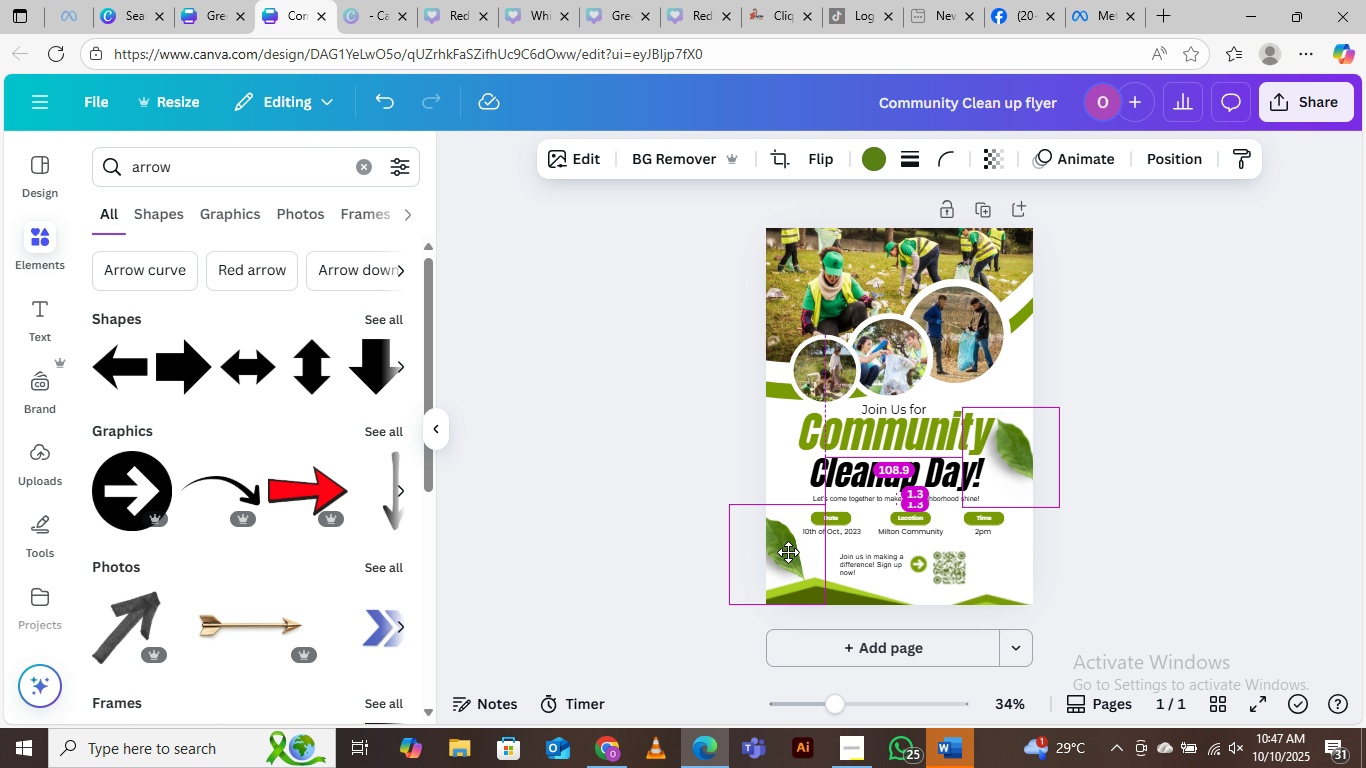 
hold_key(key=AltLeft, duration=0.59)
 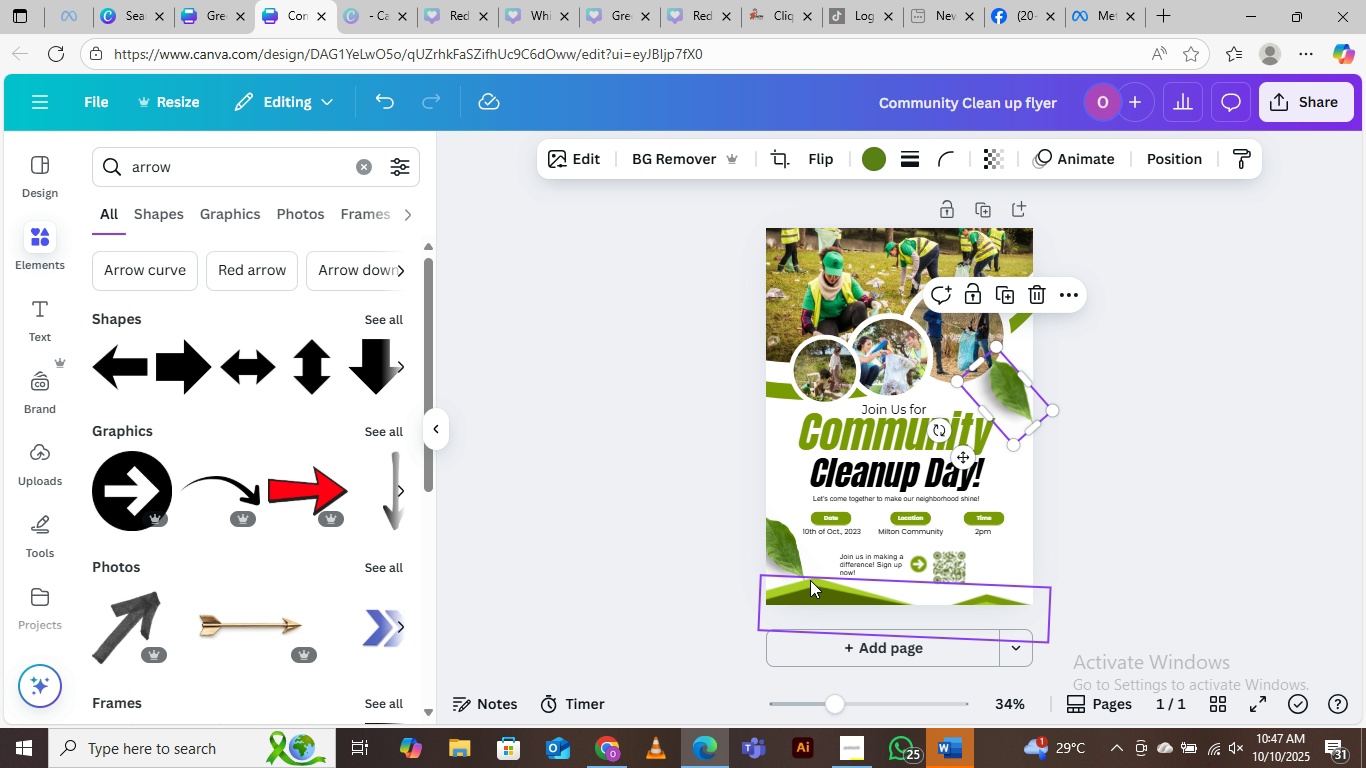 
left_click([1157, 416])
 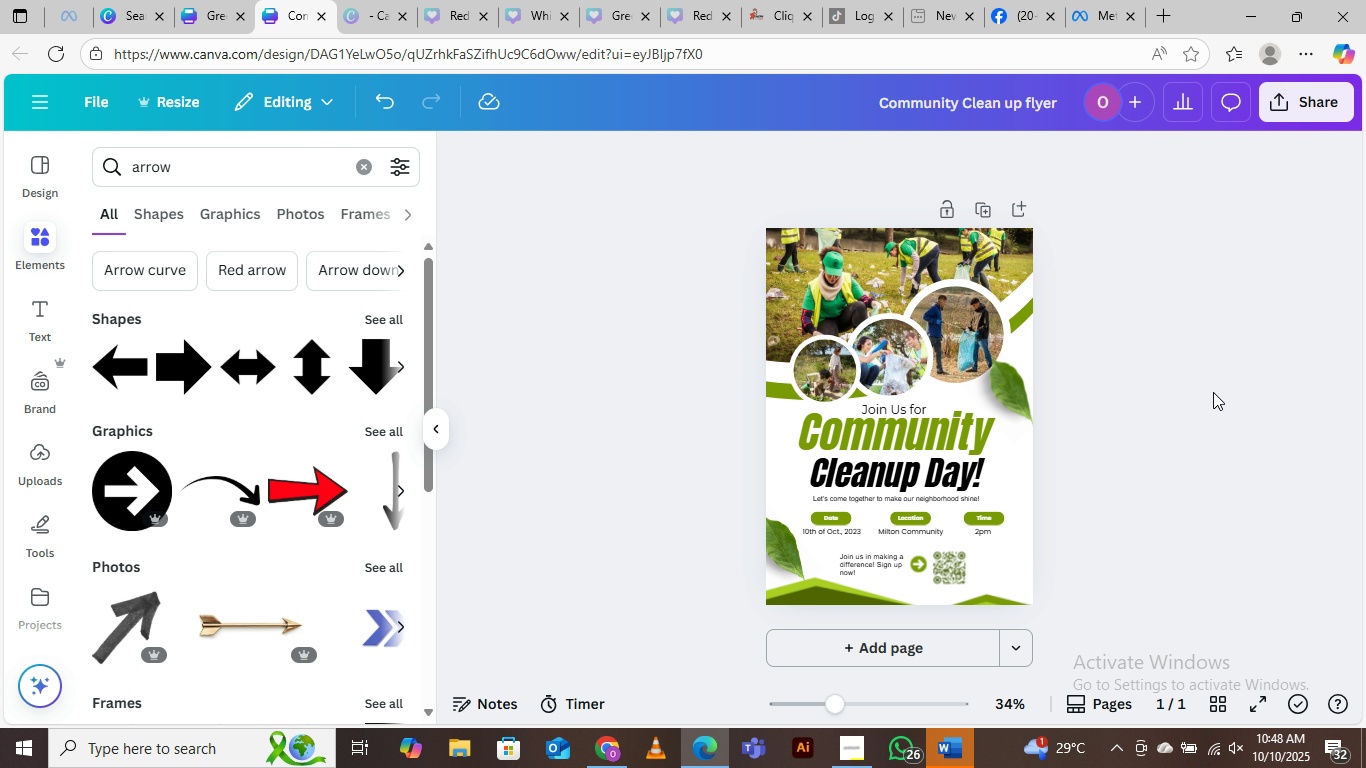 
wait(19.94)
 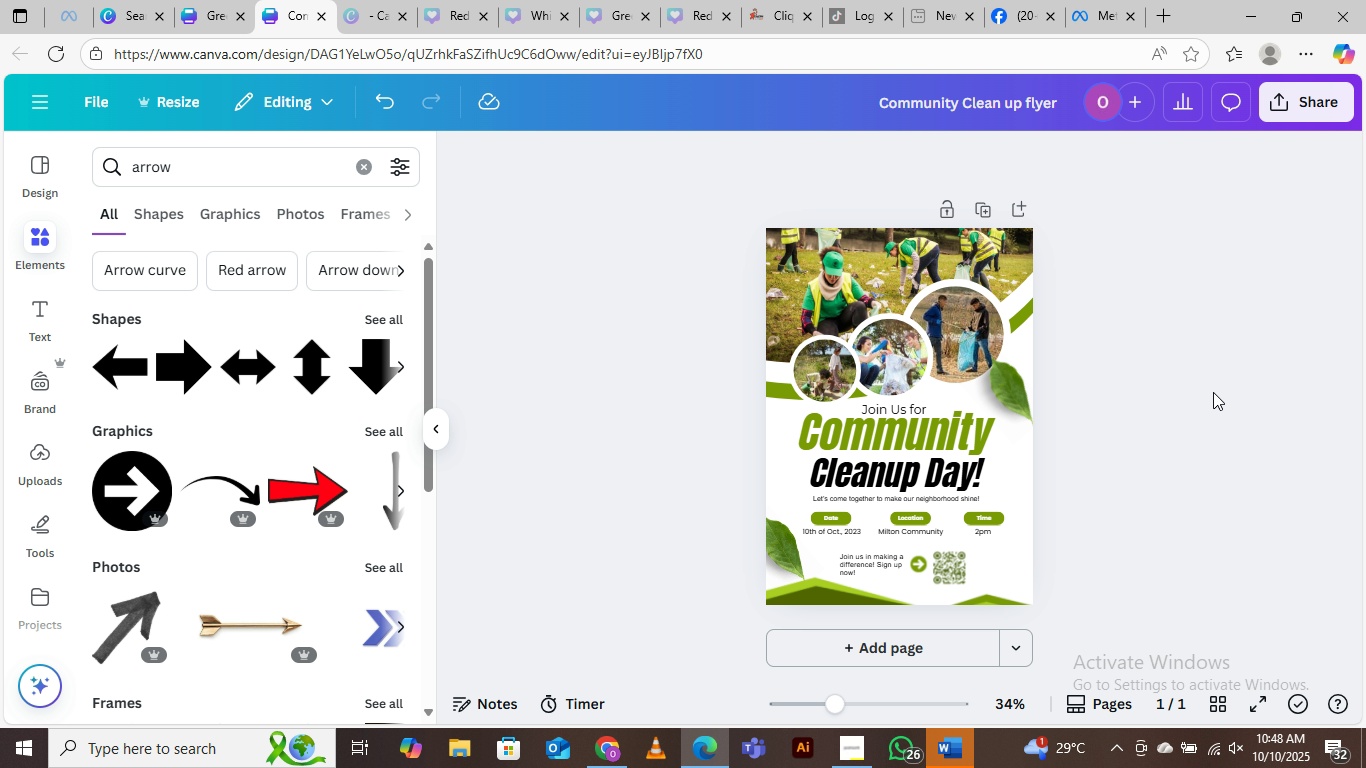 
left_click([1322, 539])
 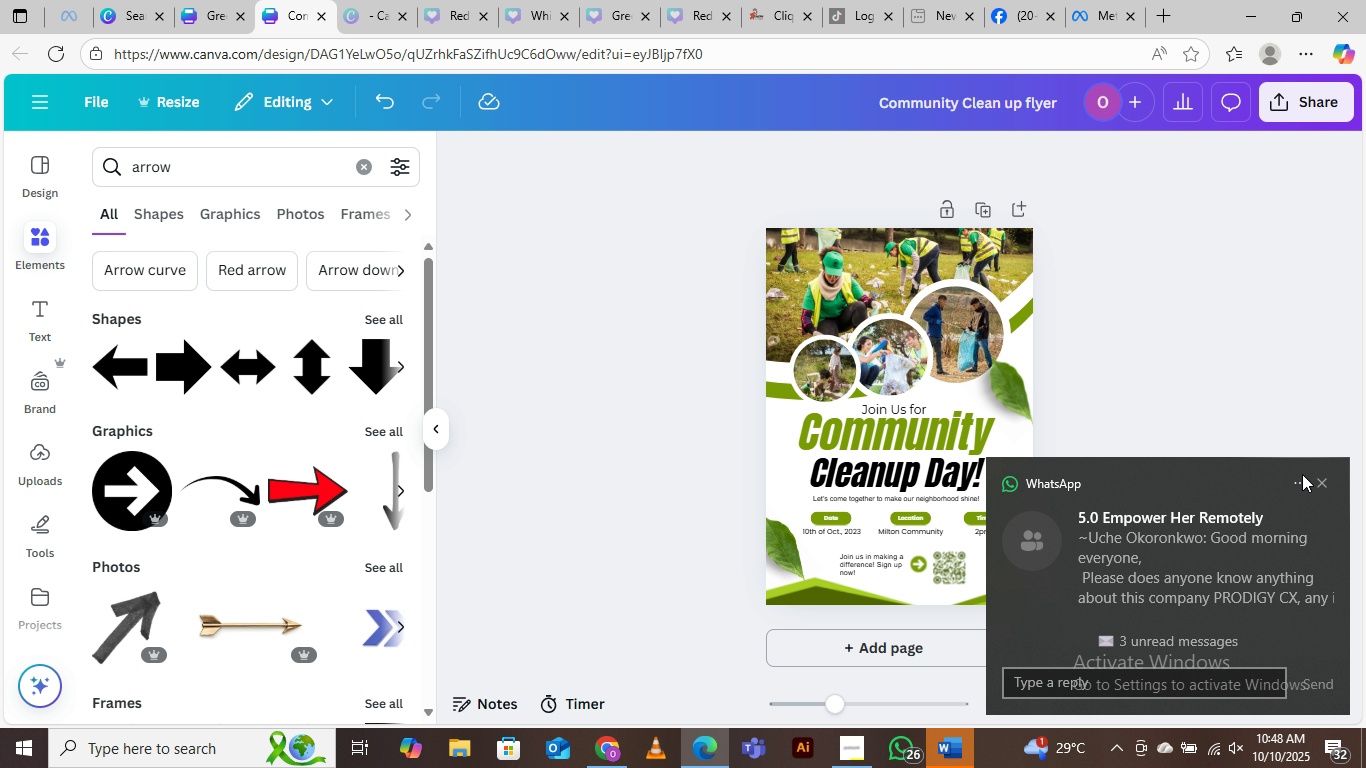 
left_click([1318, 475])
 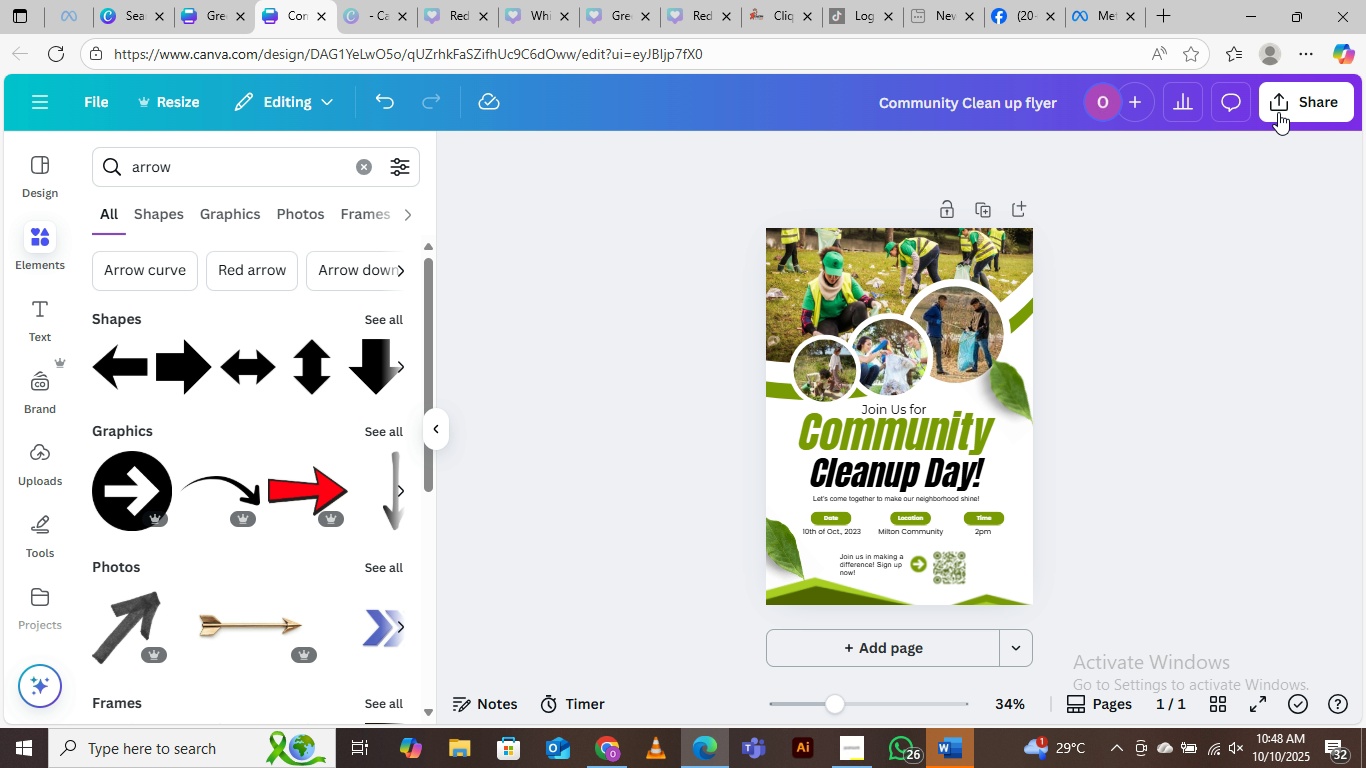 
left_click([1278, 112])
 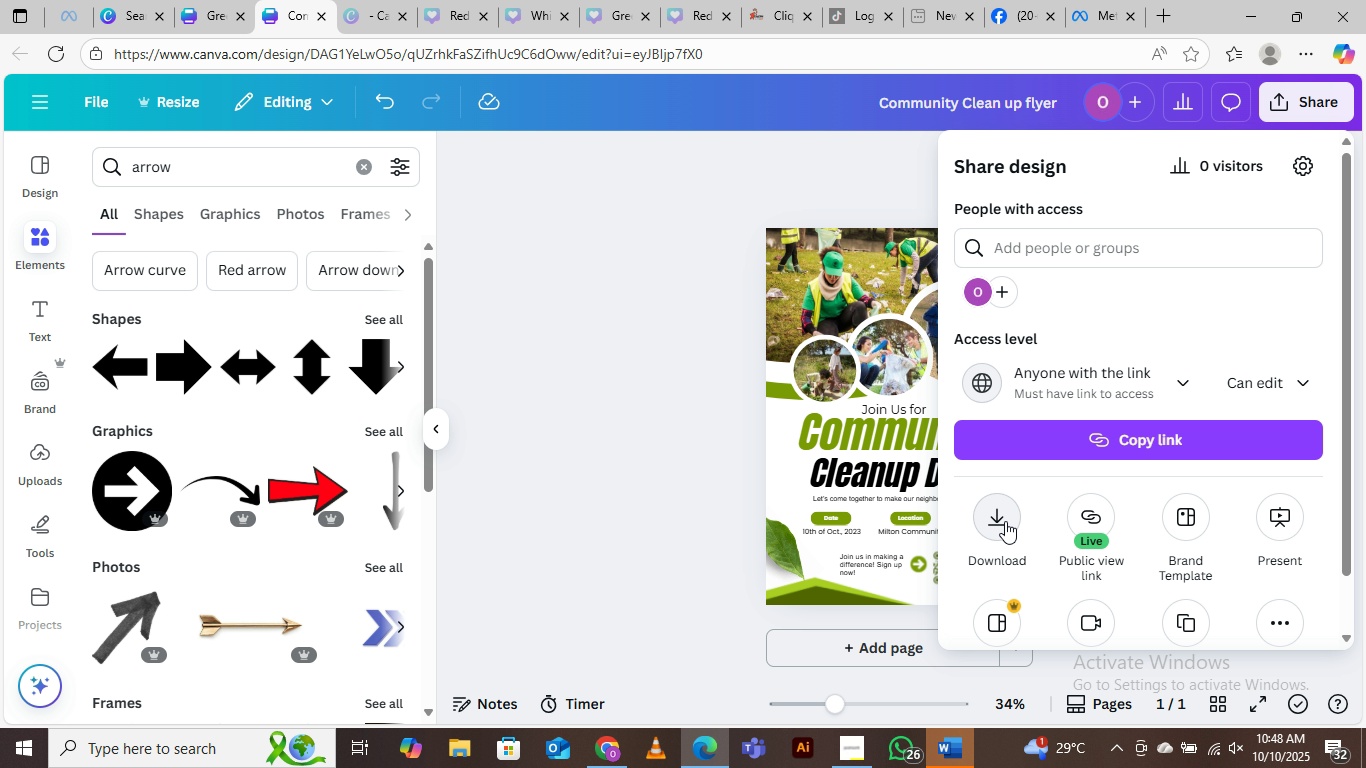 
left_click([1005, 521])
 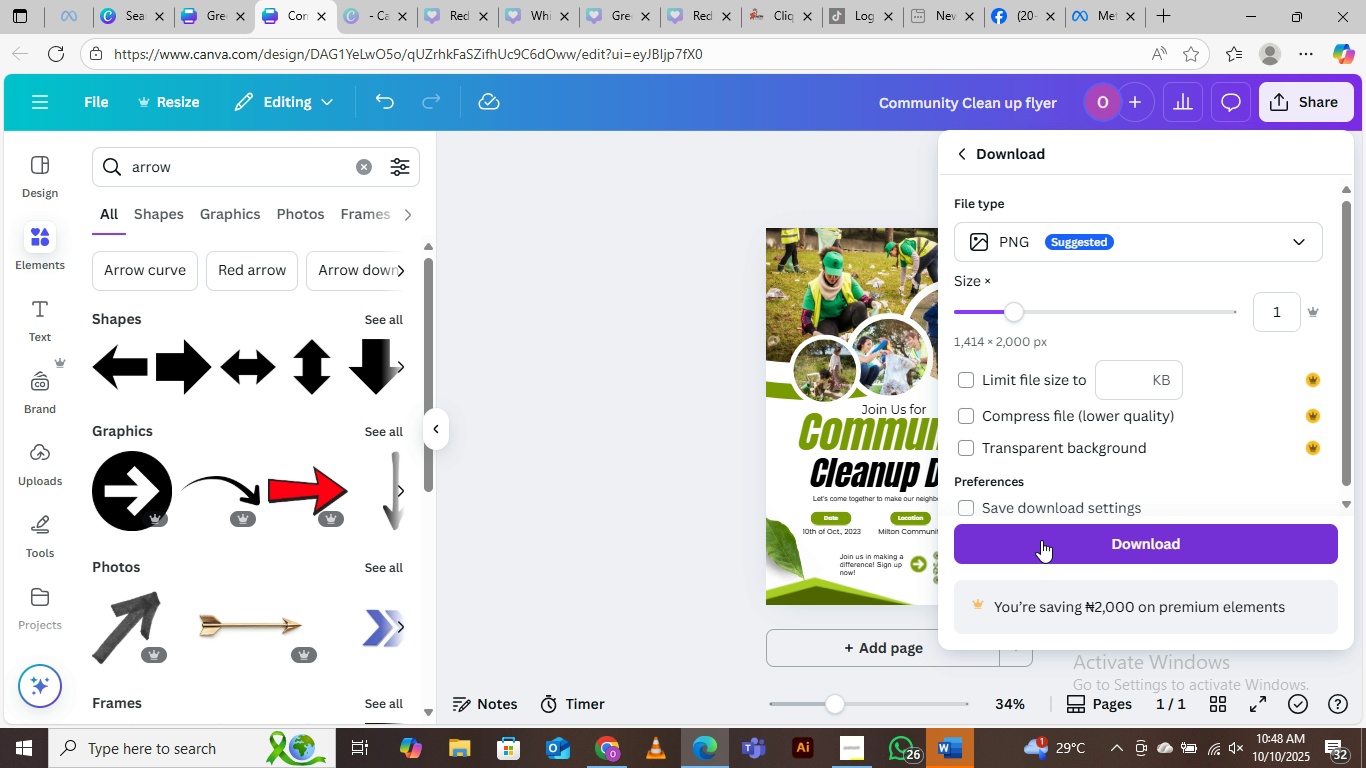 
left_click([1041, 540])
 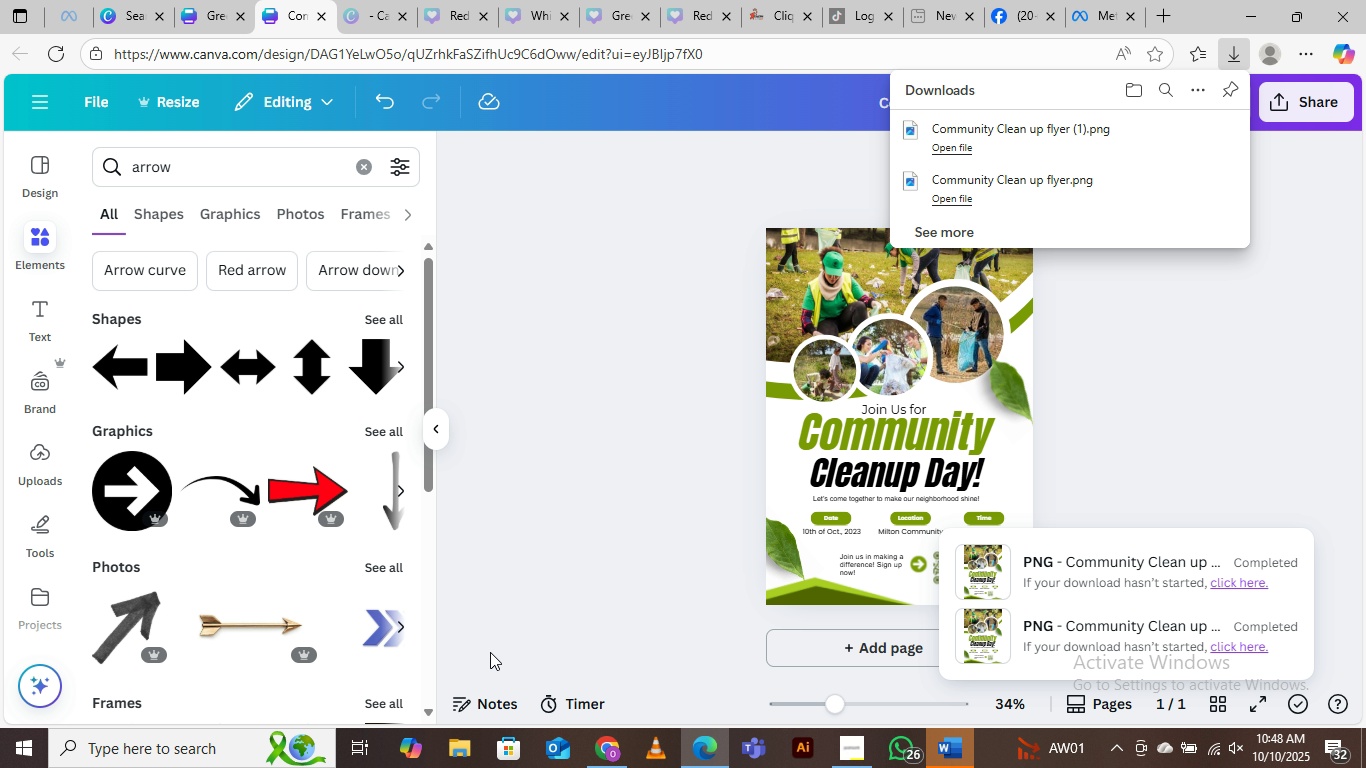 
wait(41.75)
 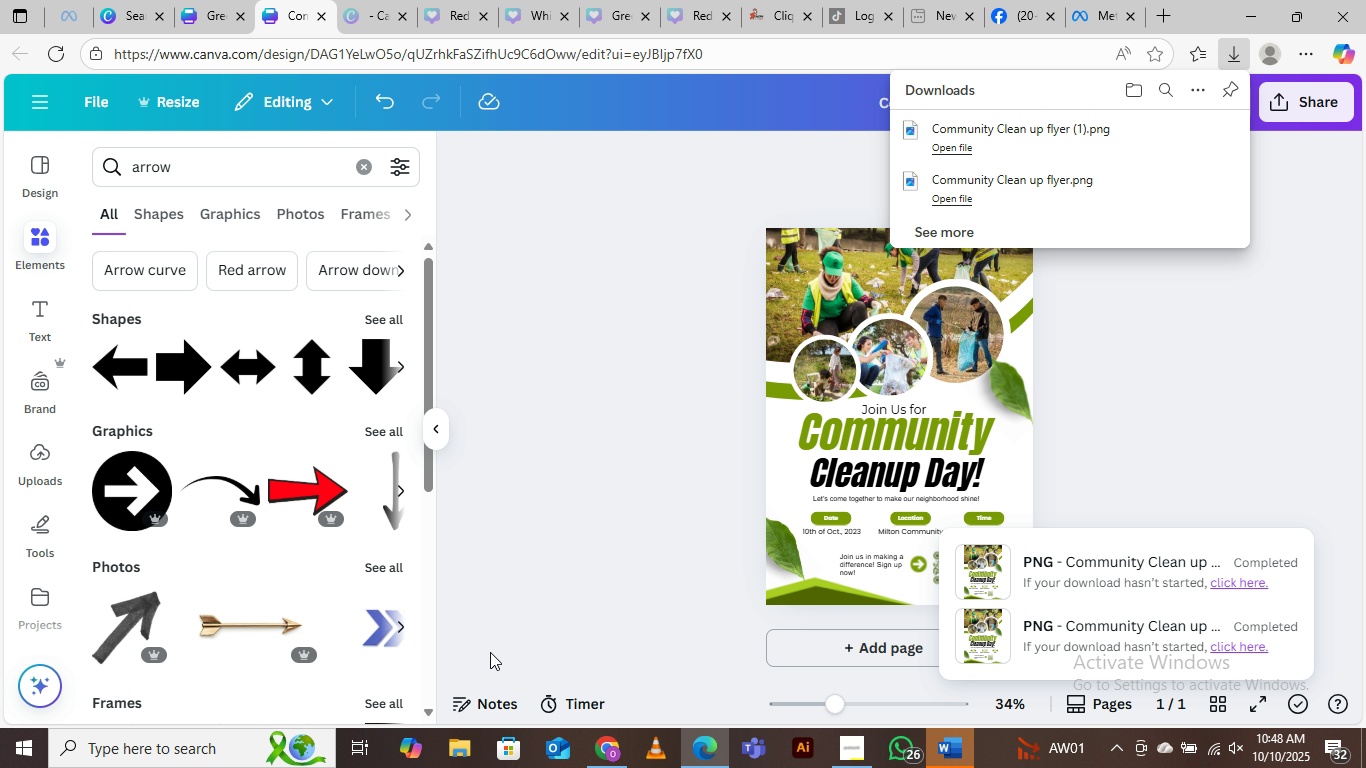 
left_click([1241, 384])
 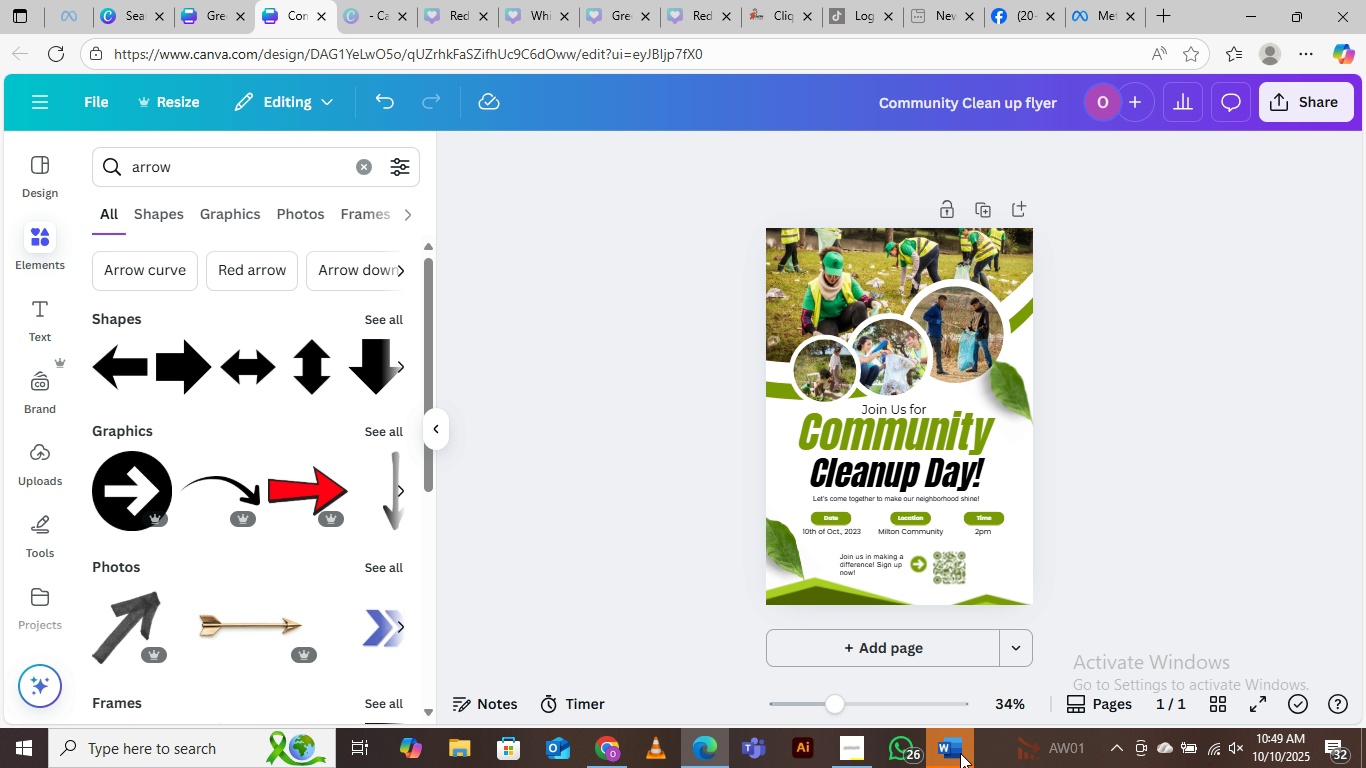 
wait(5.09)
 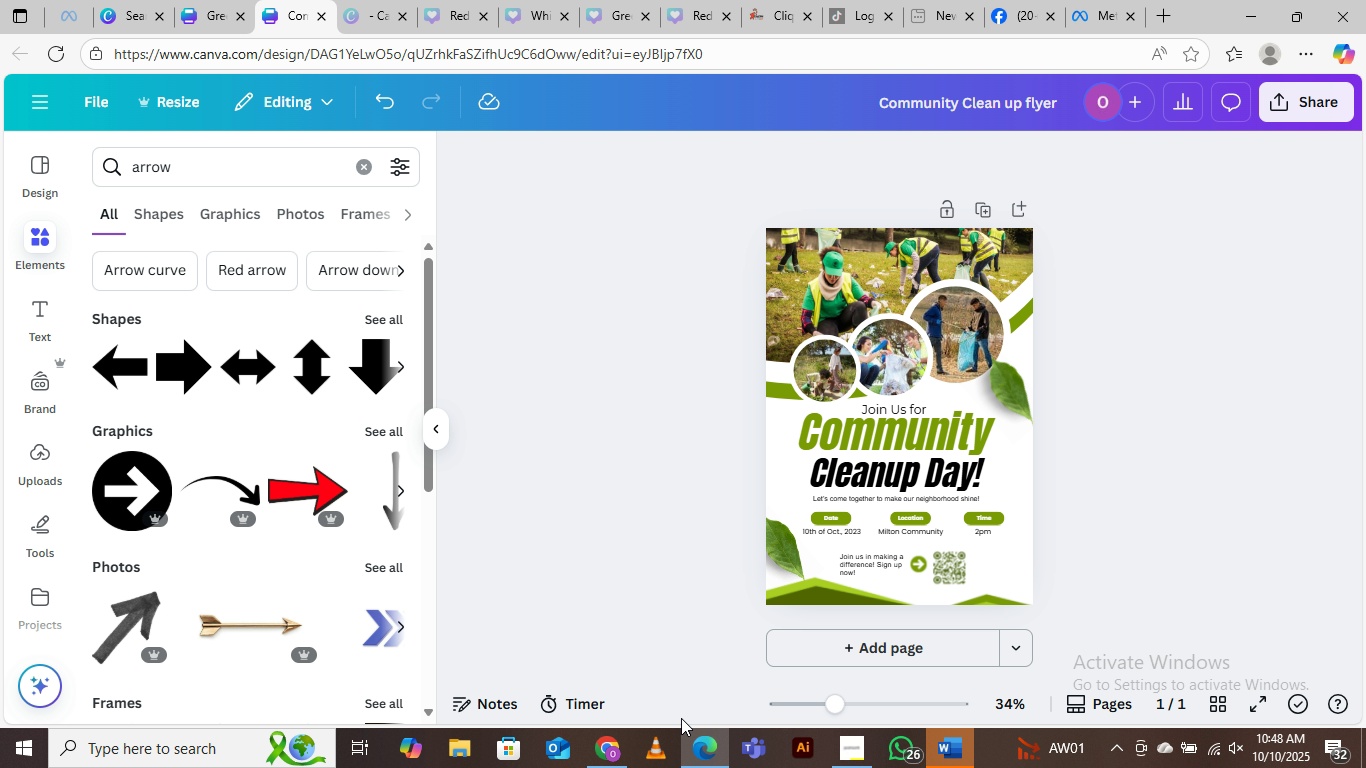 
left_click([946, 655])
 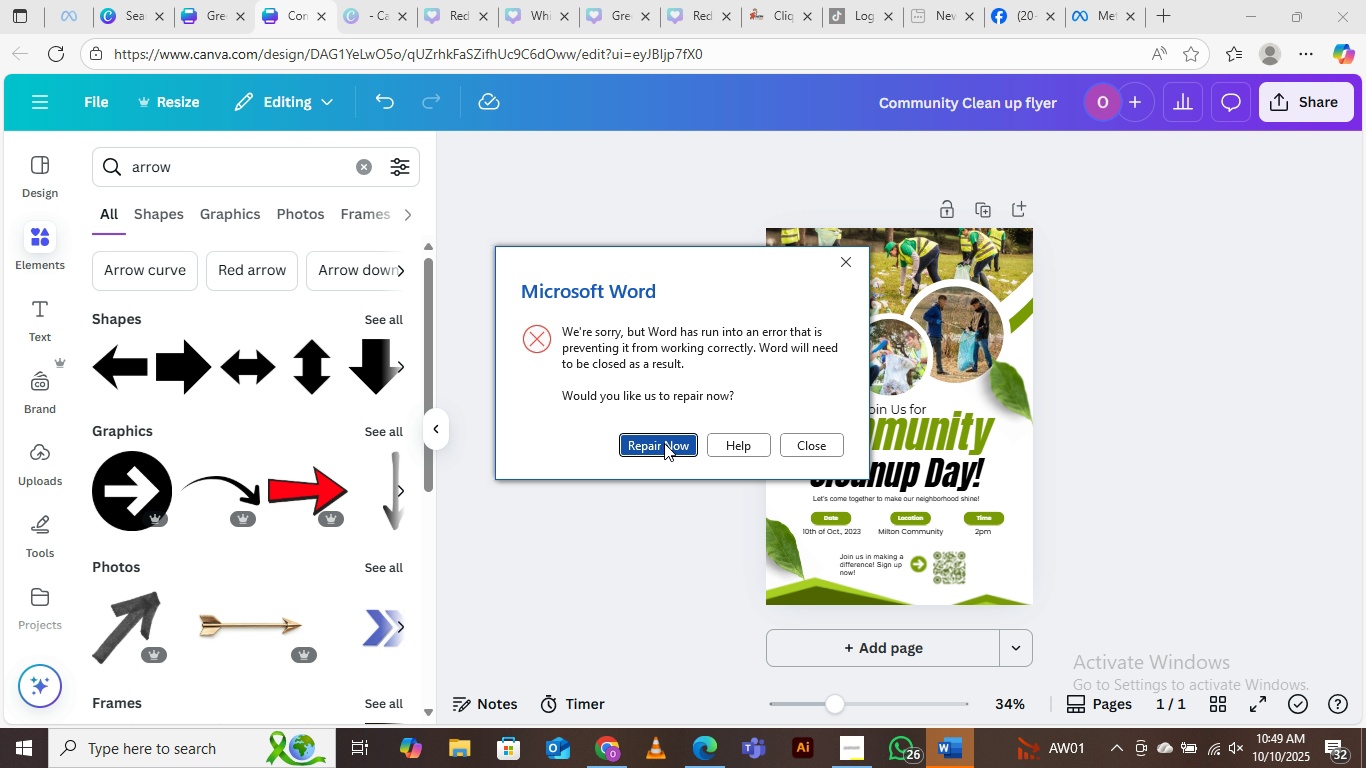 
wait(7.46)
 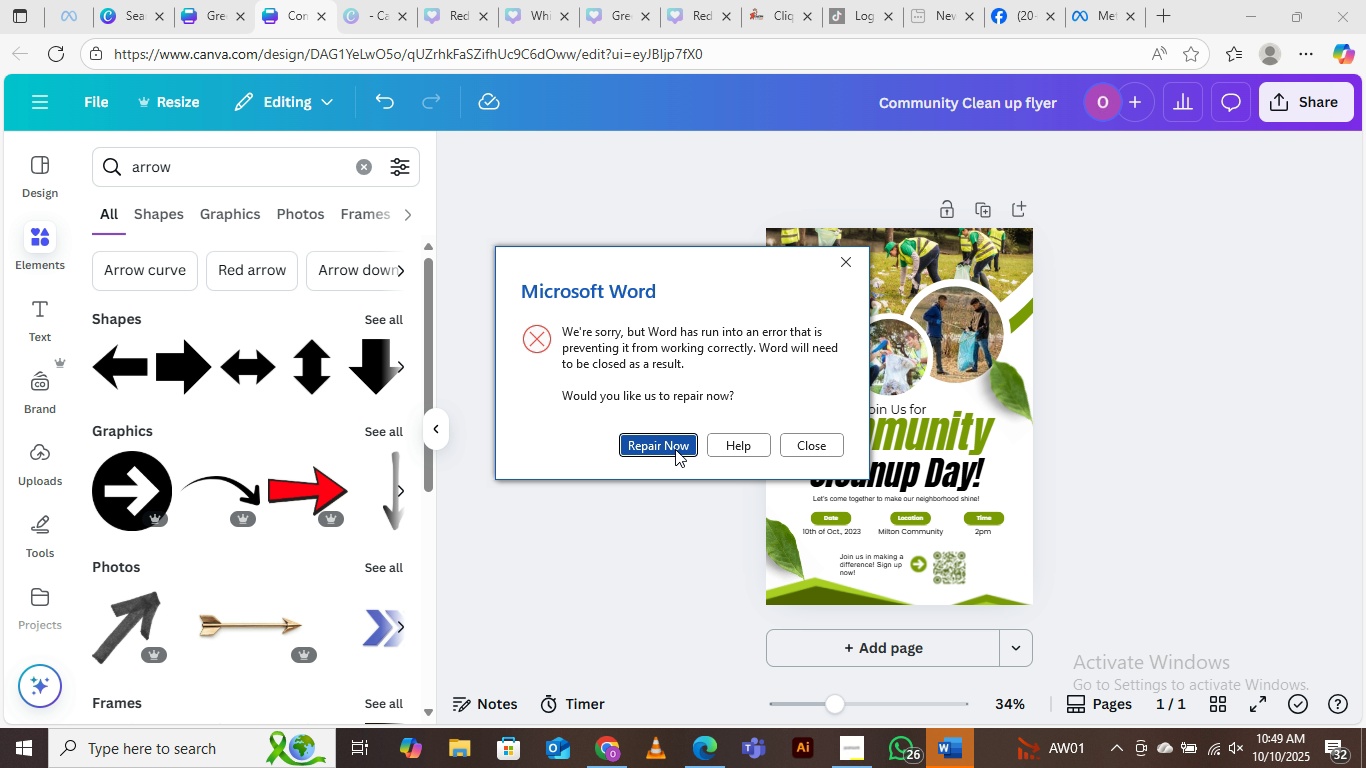 
left_click([664, 443])
 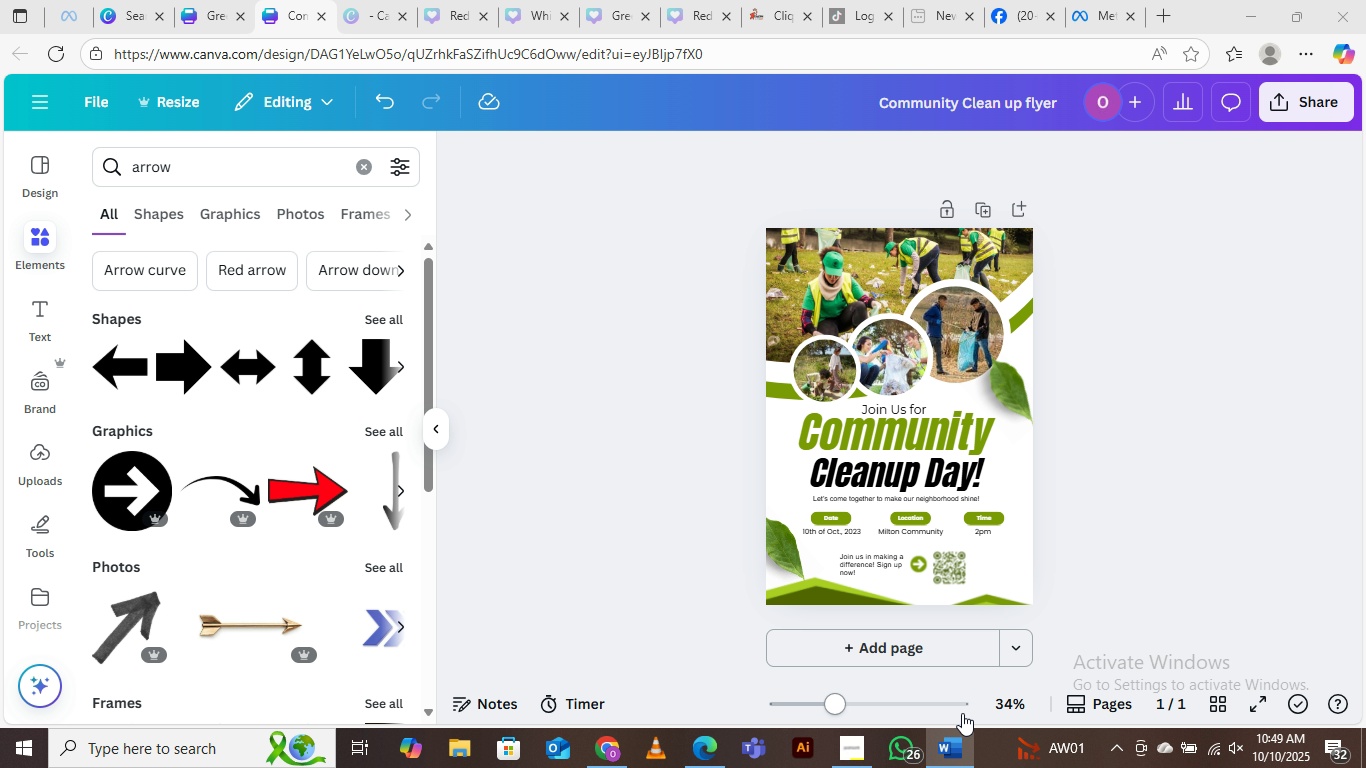 
mouse_move([938, 739])
 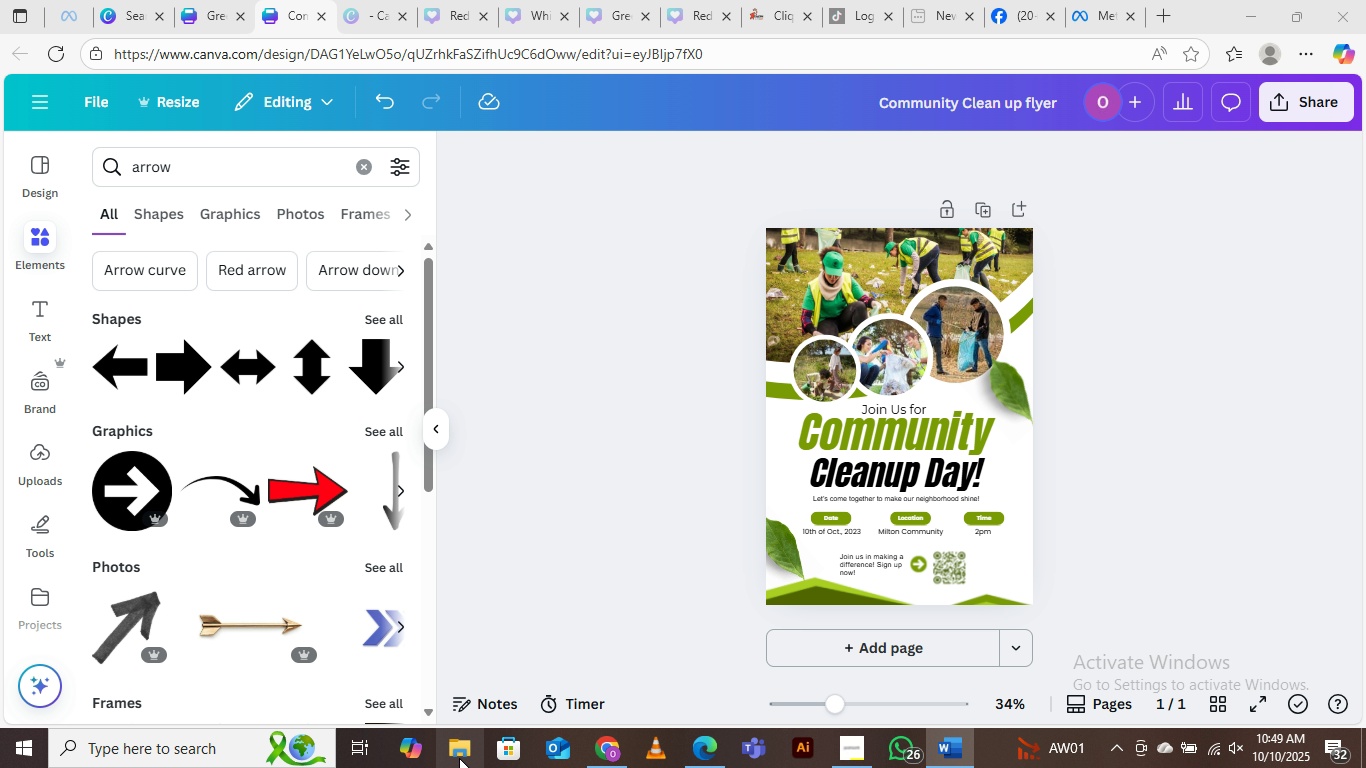 
left_click([459, 758])
 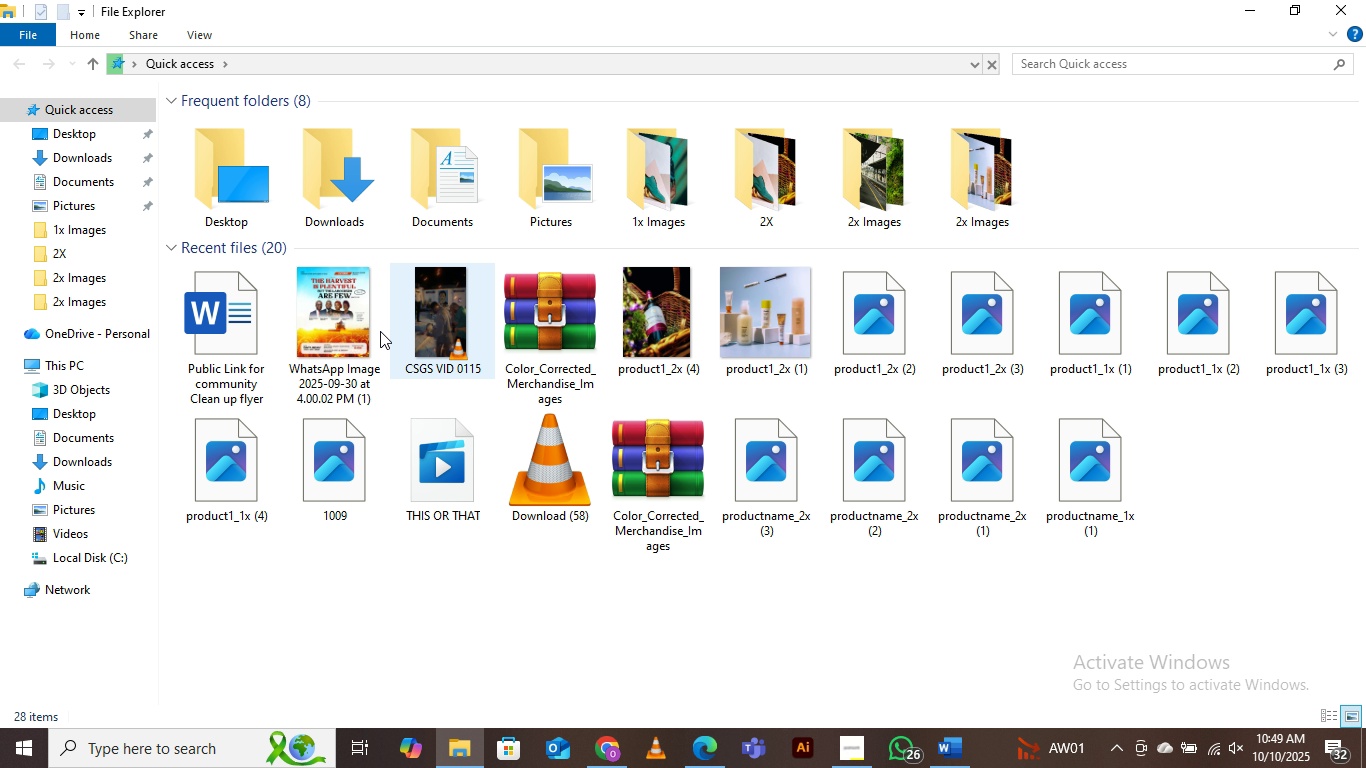 
left_click([74, 157])
 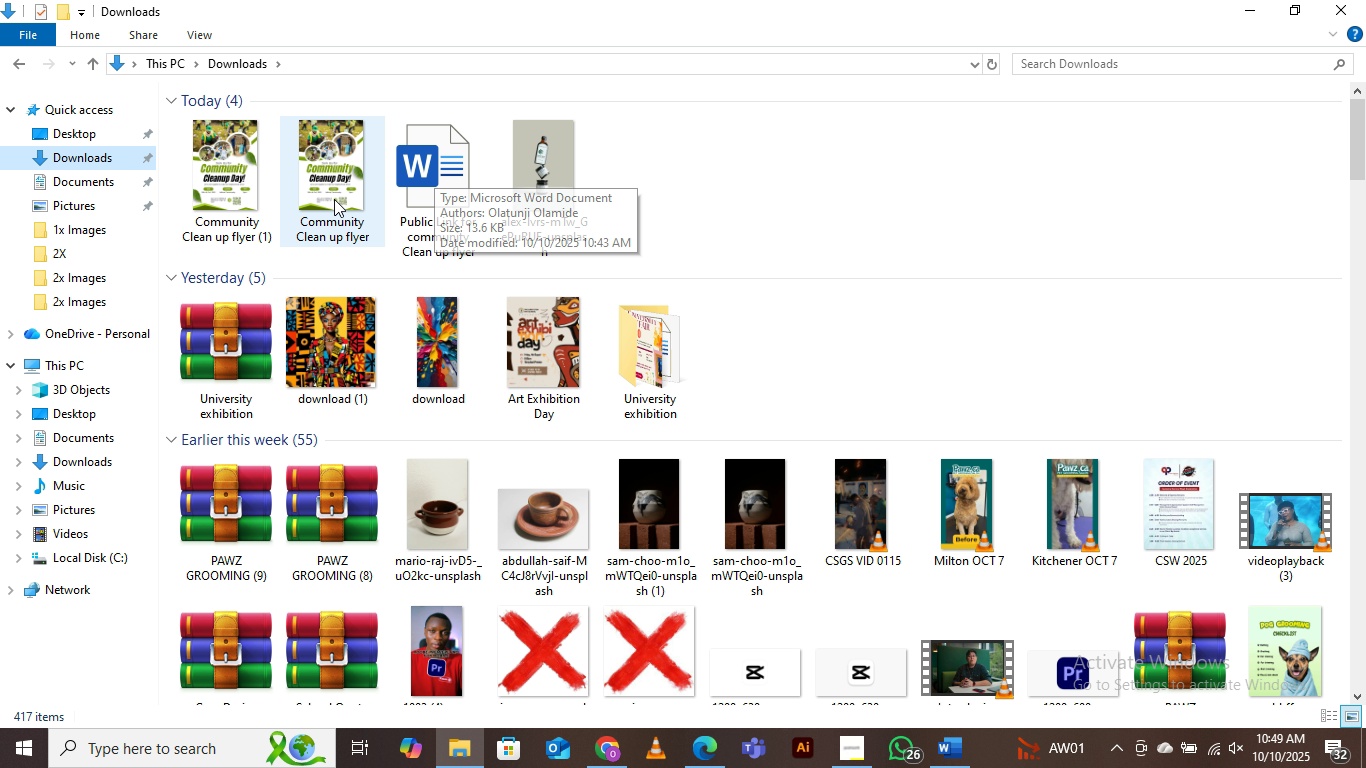 
left_click([337, 163])
 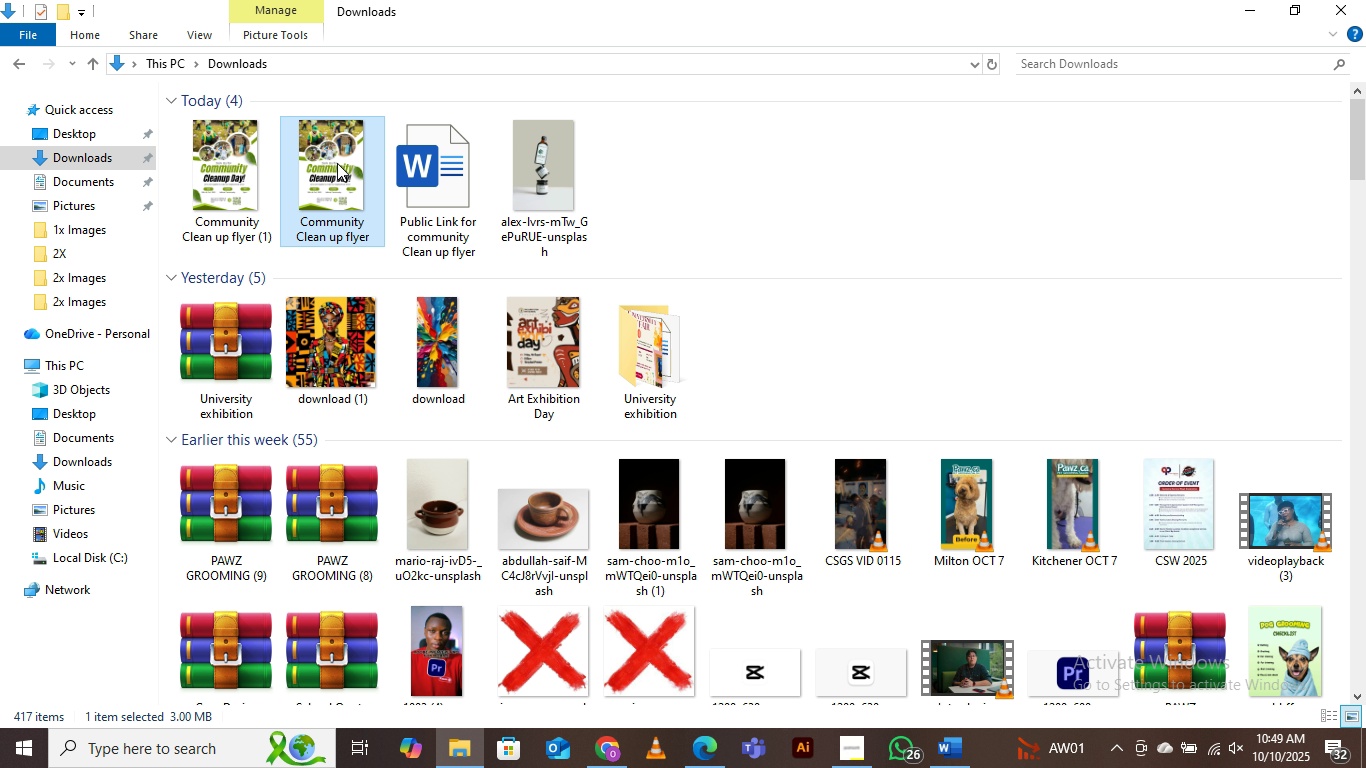 
key(Delete)
 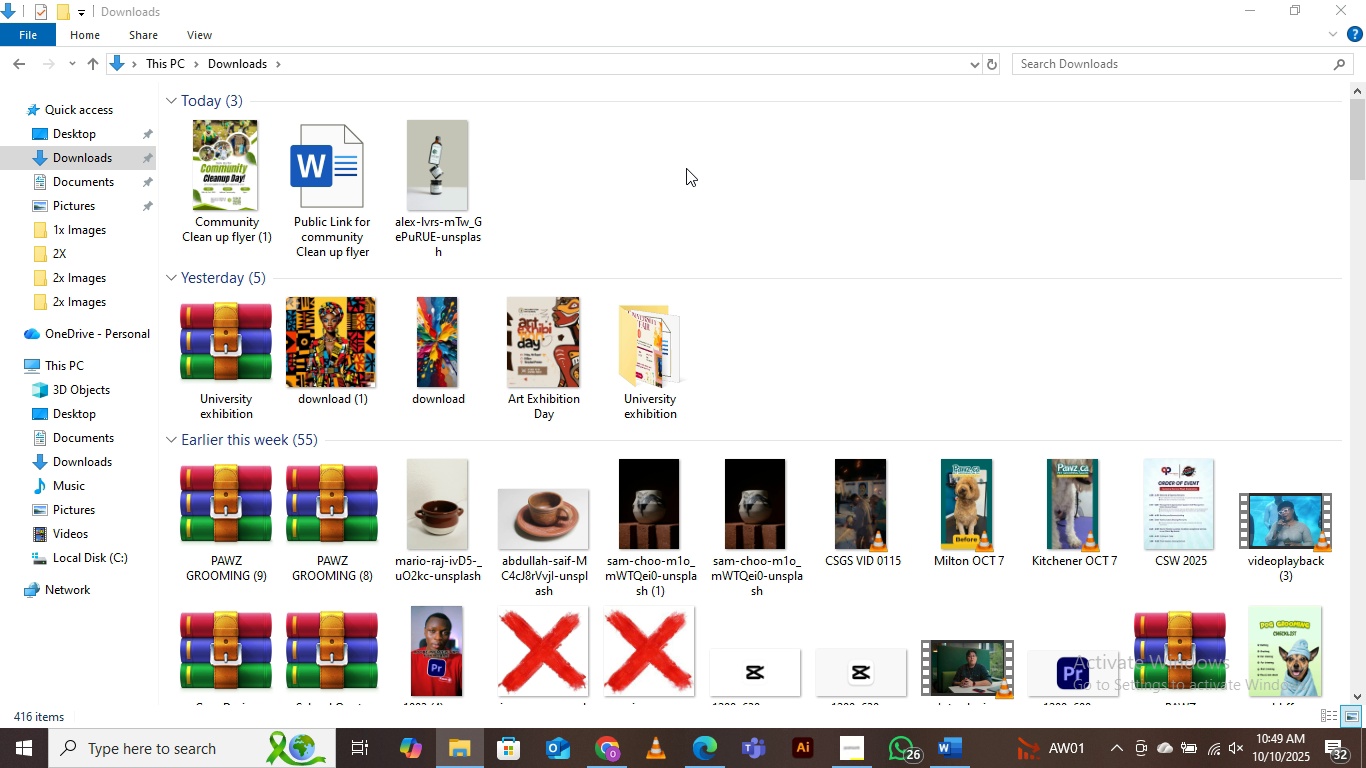 
left_click([676, 174])
 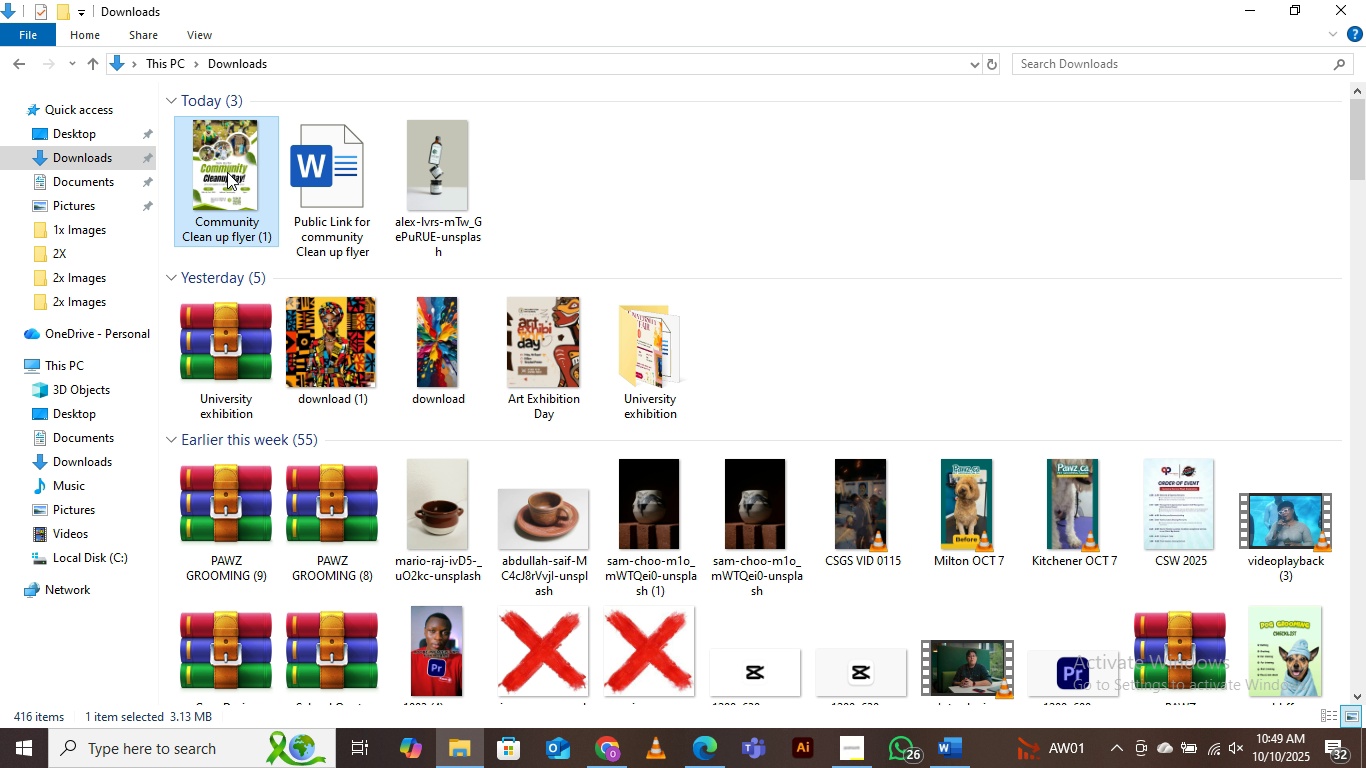 
double_click([227, 172])
 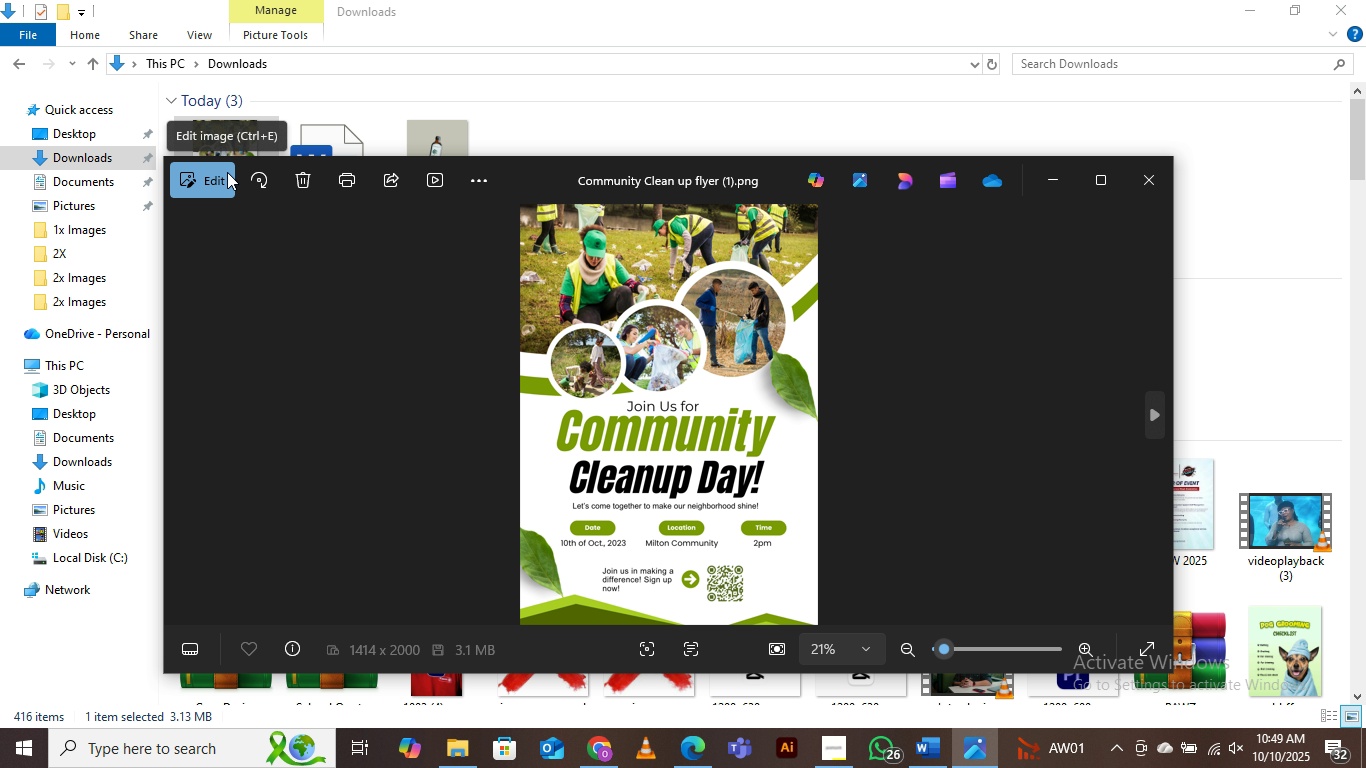 
wait(7.37)
 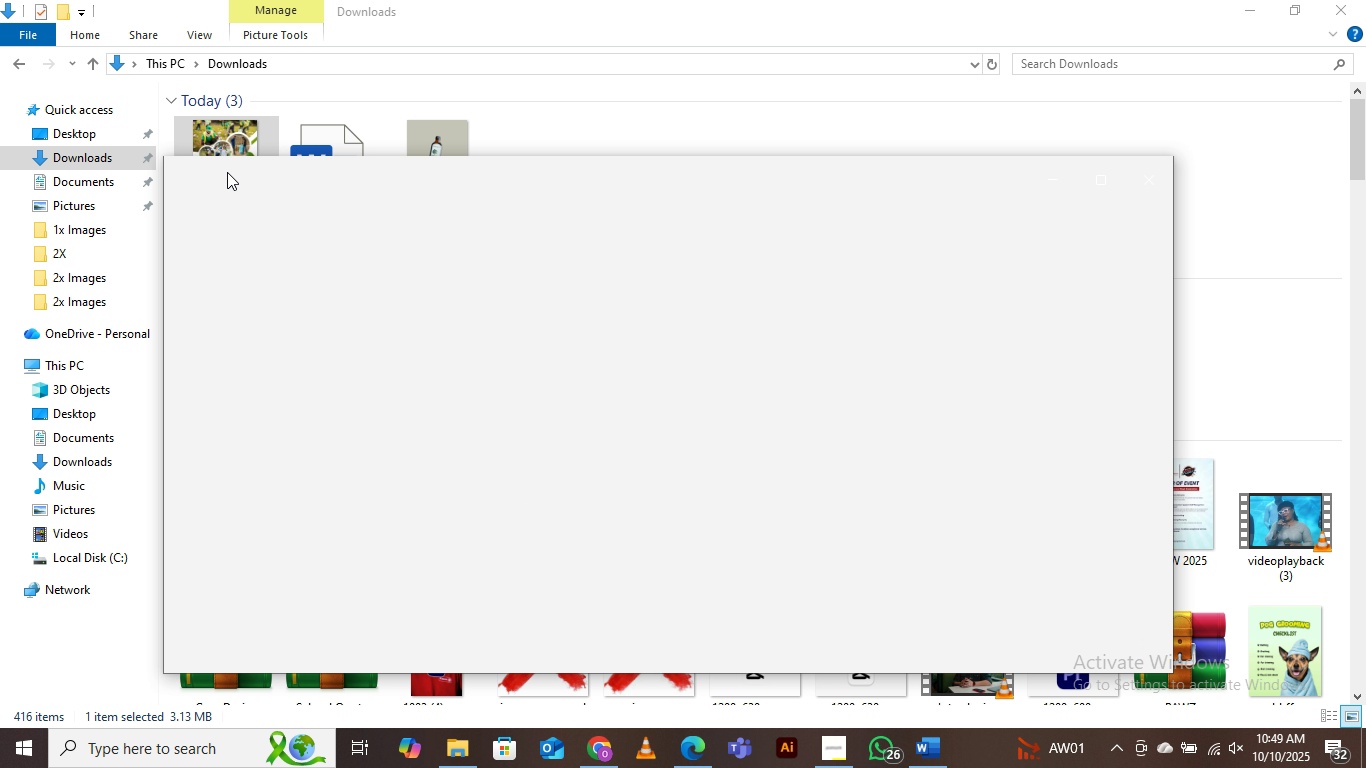 
left_click([1105, 180])
 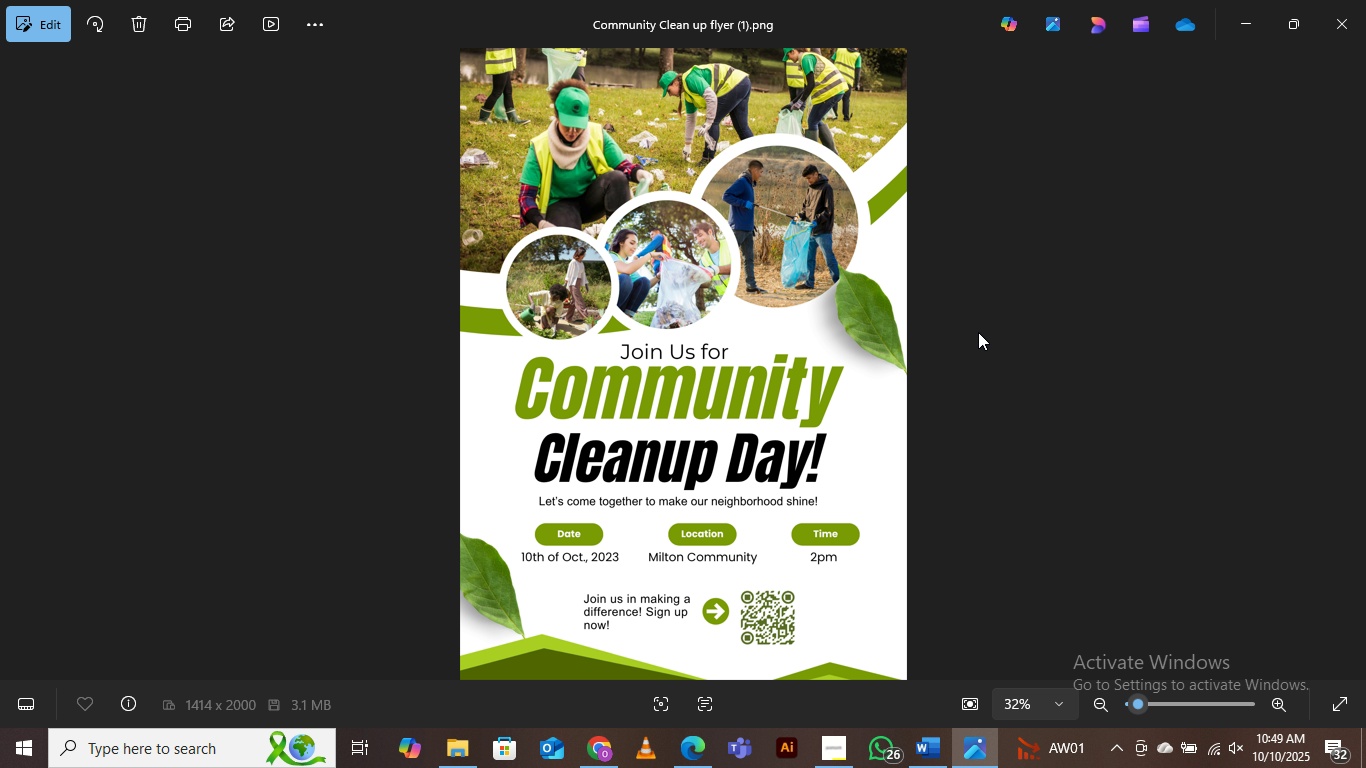 
wait(16.18)
 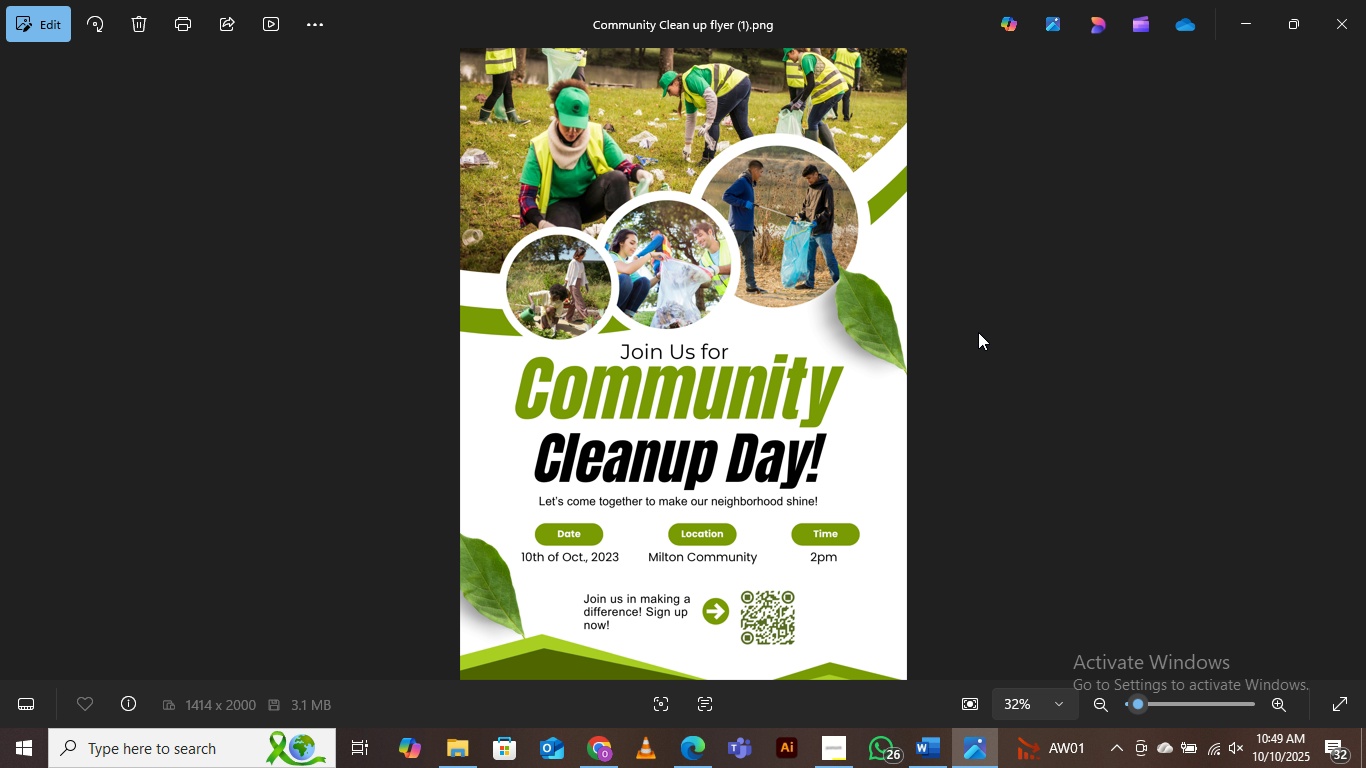 
left_click([1336, 29])
 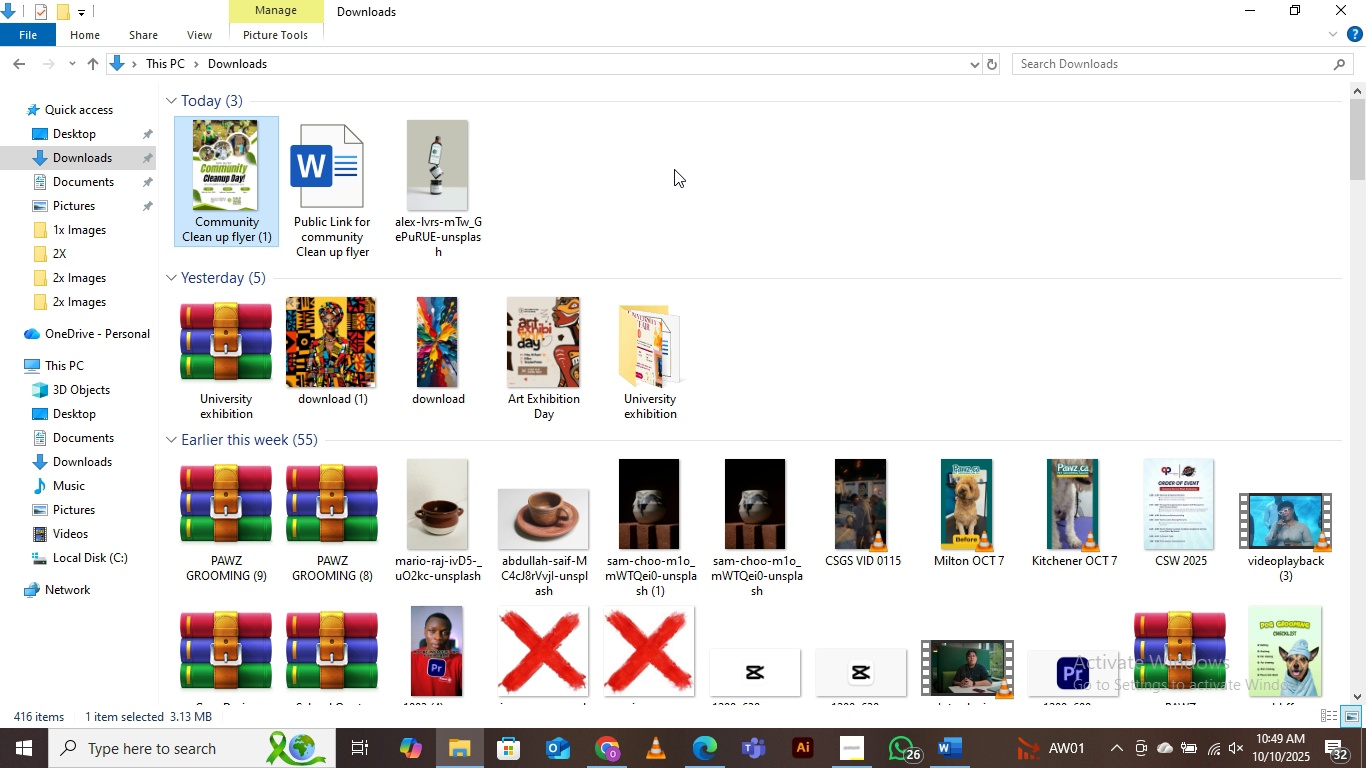 
wait(5.74)
 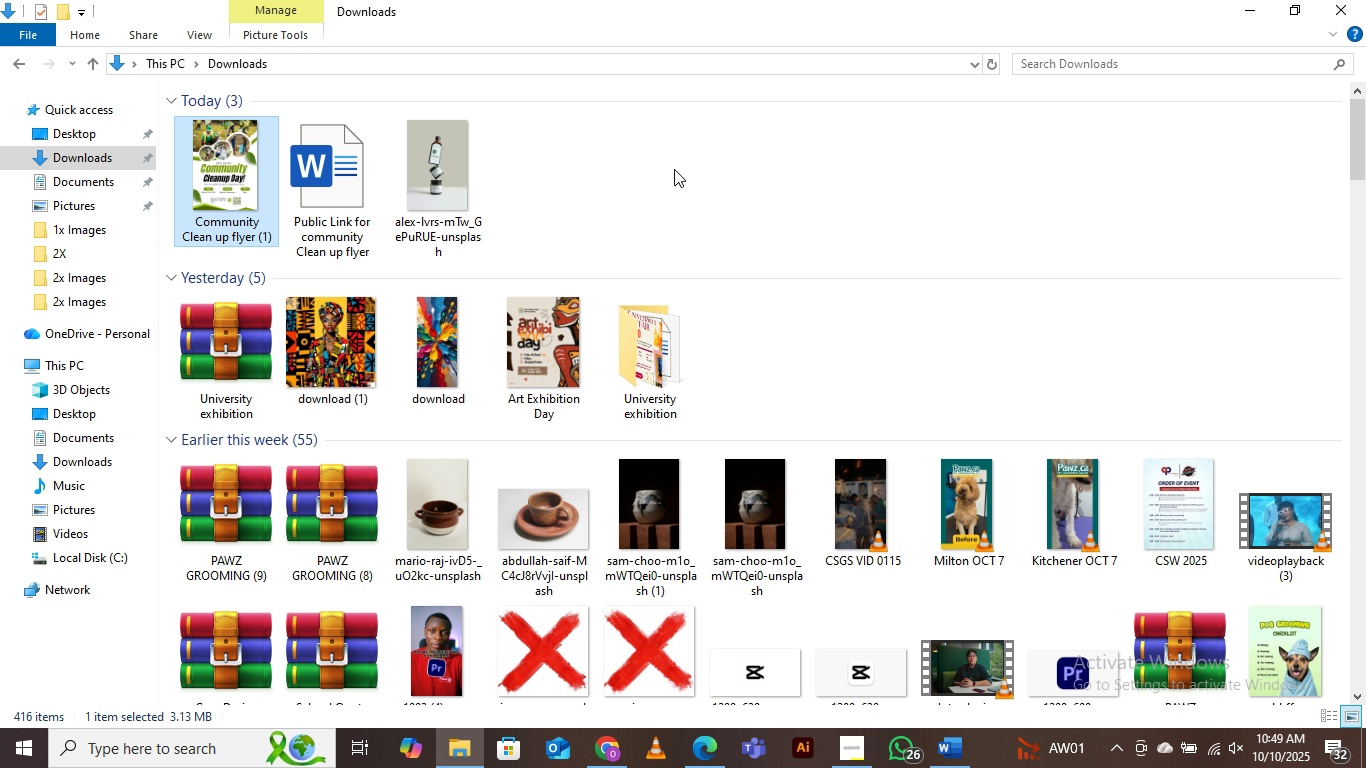 
right_click([674, 169])
 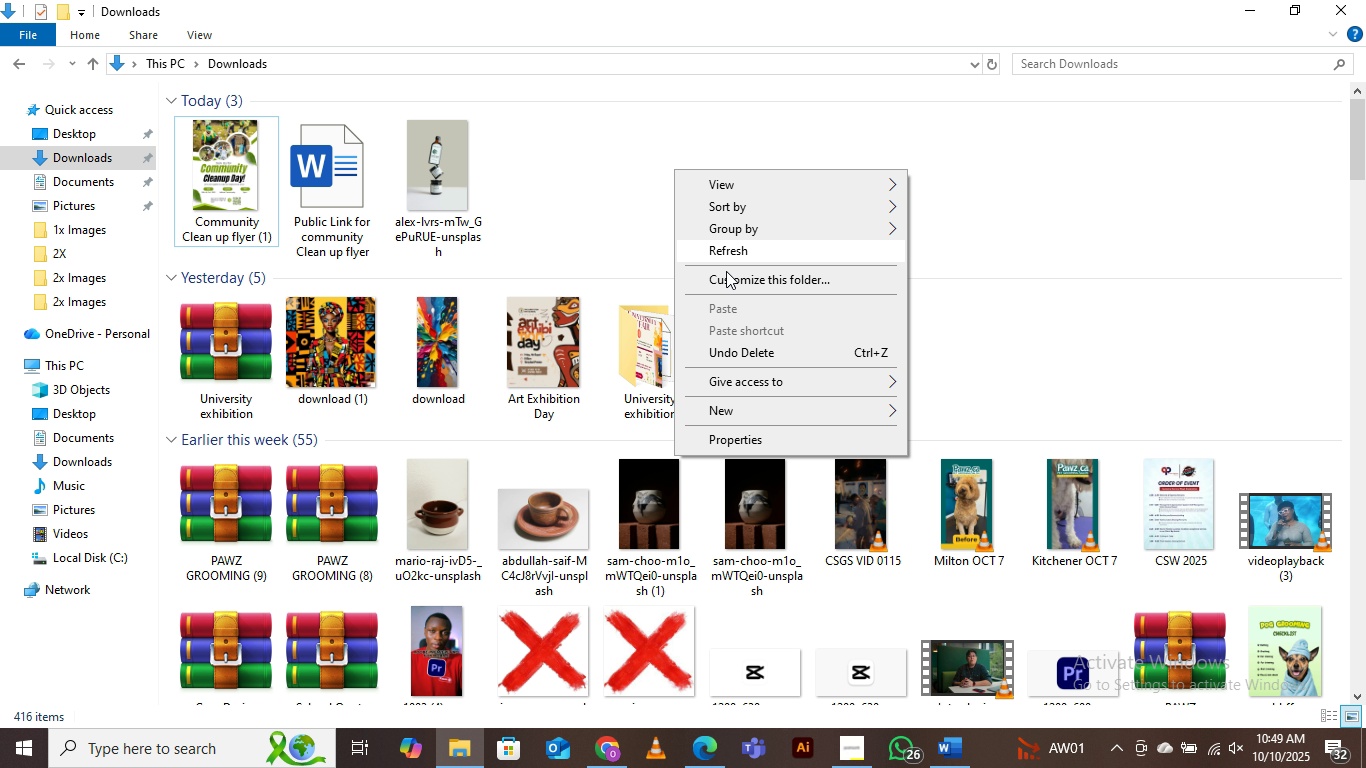 
mouse_move([772, 409])
 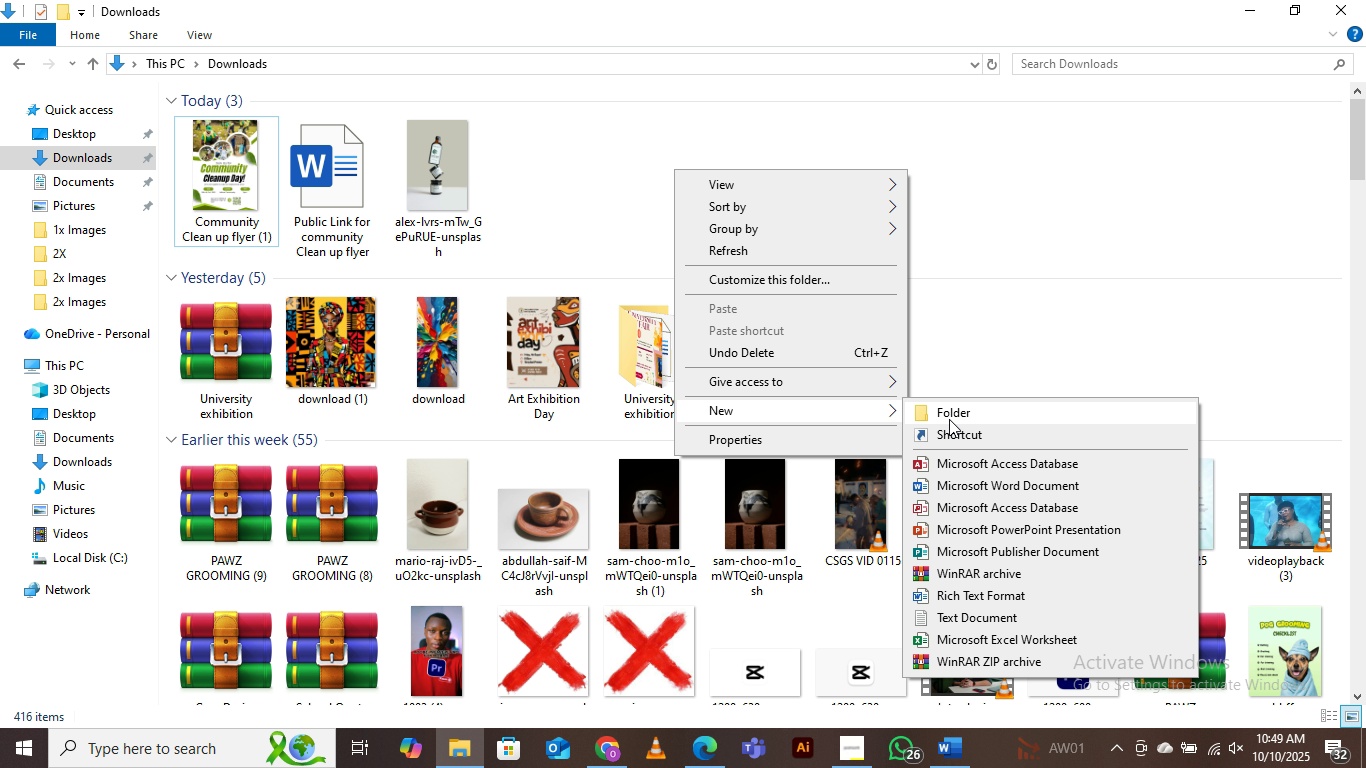 
left_click([949, 419])
 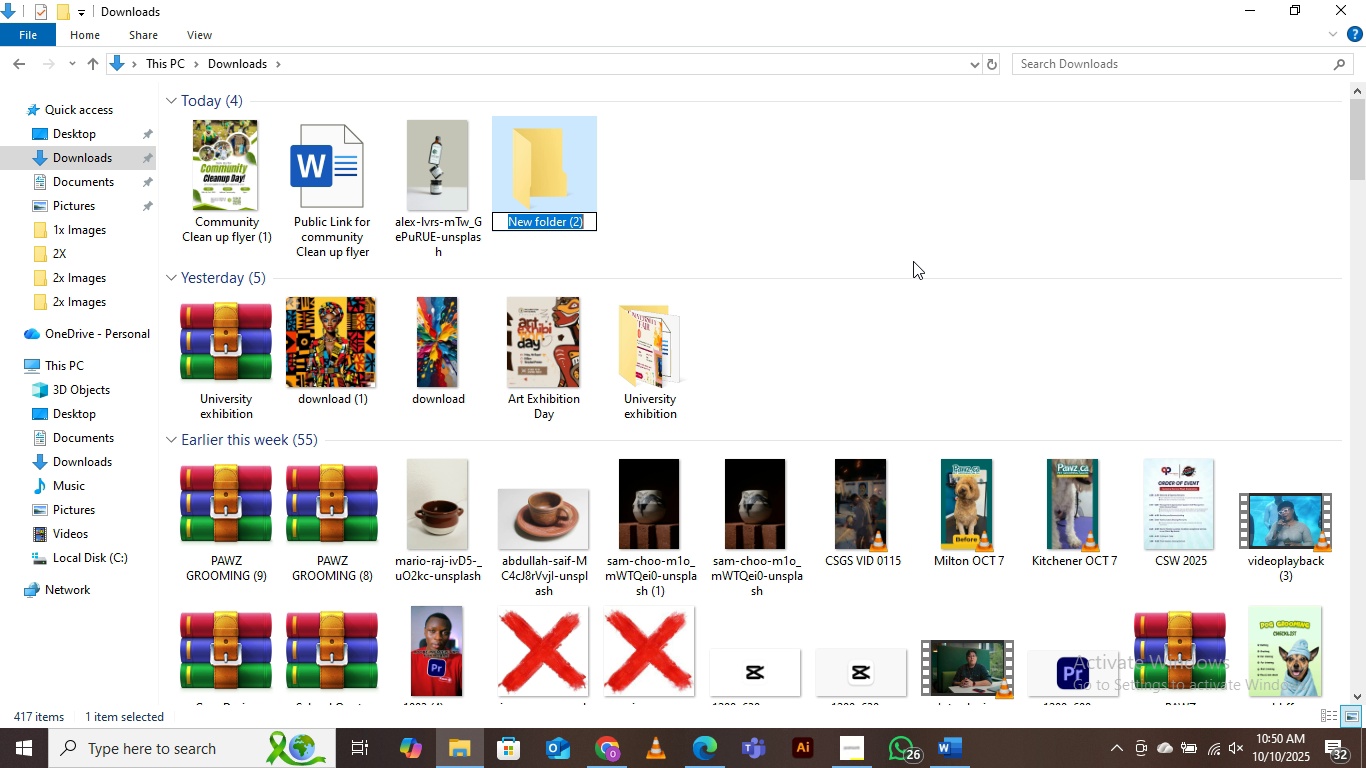 
wait(23.47)
 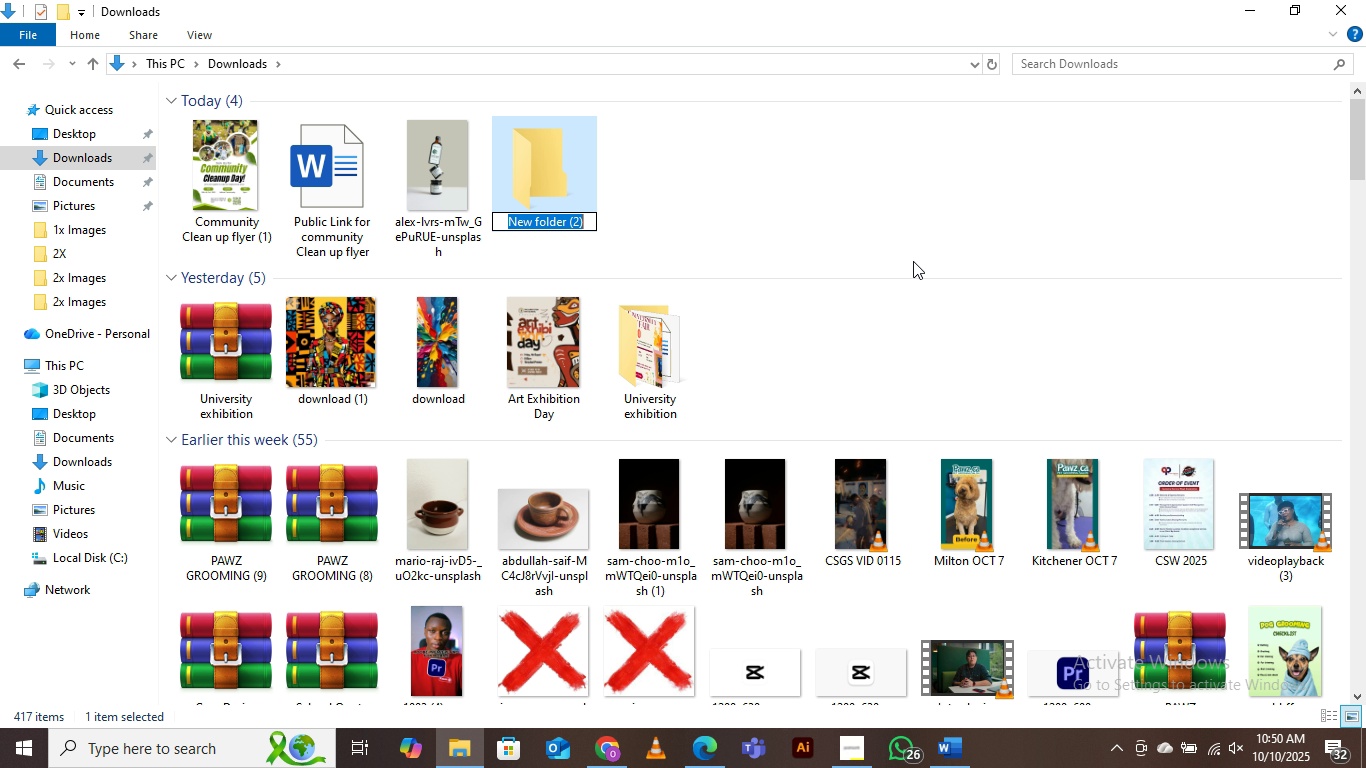 
type(Community Clean up Flyer)
 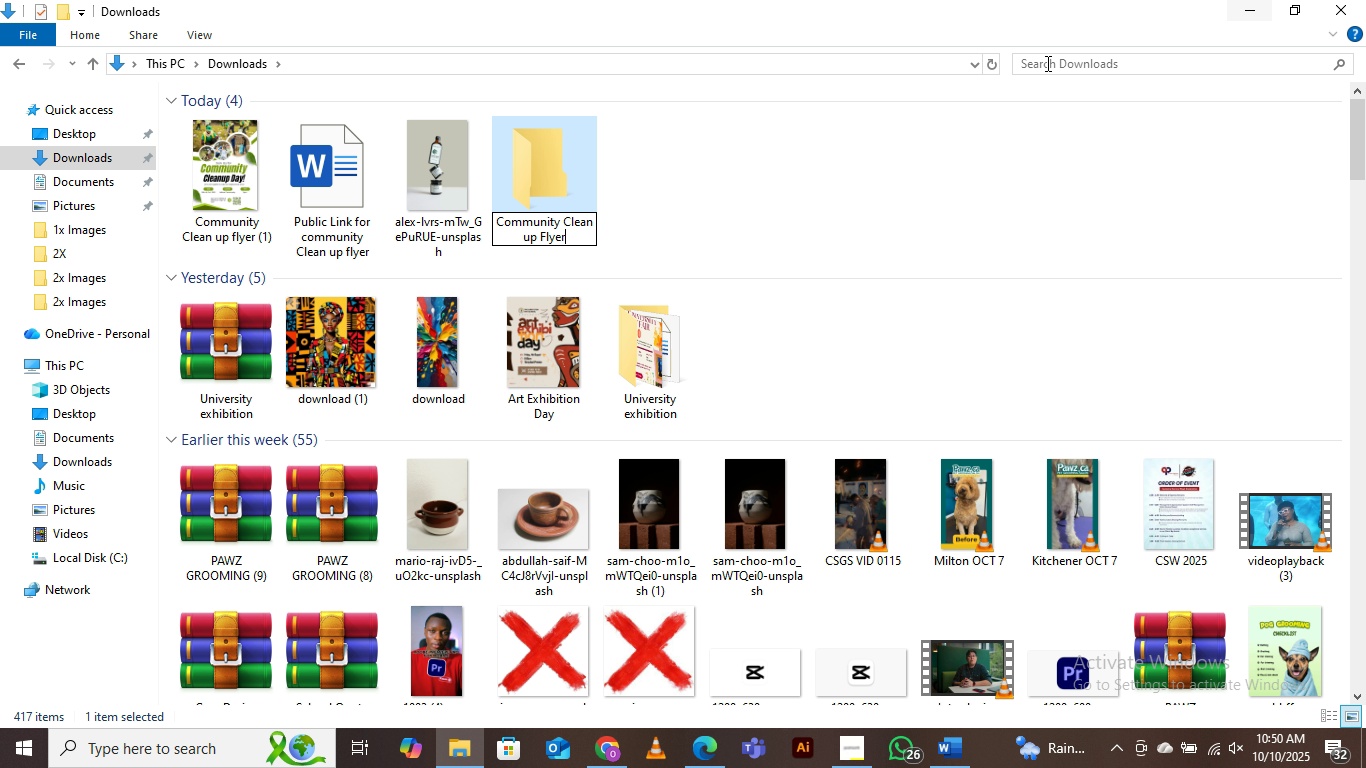 
left_click([801, 217])
 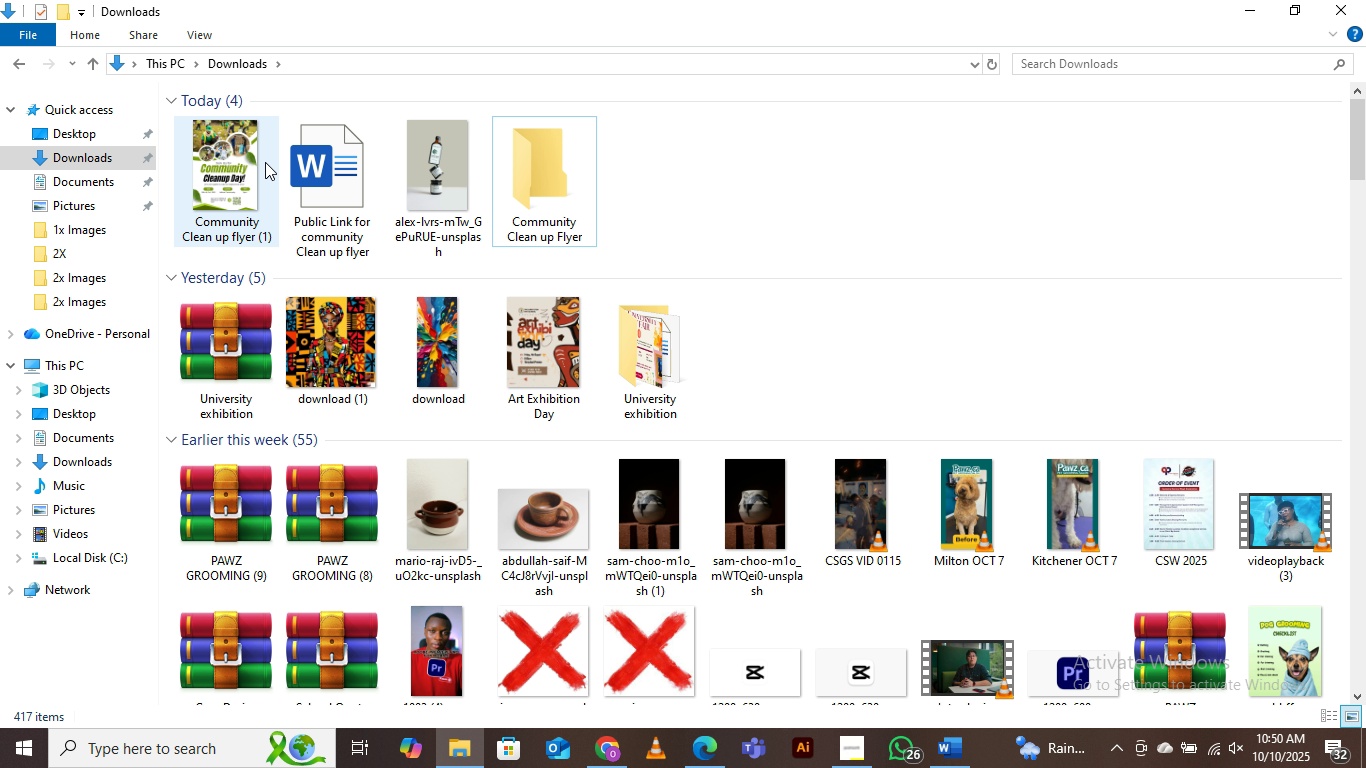 
left_click([235, 172])
 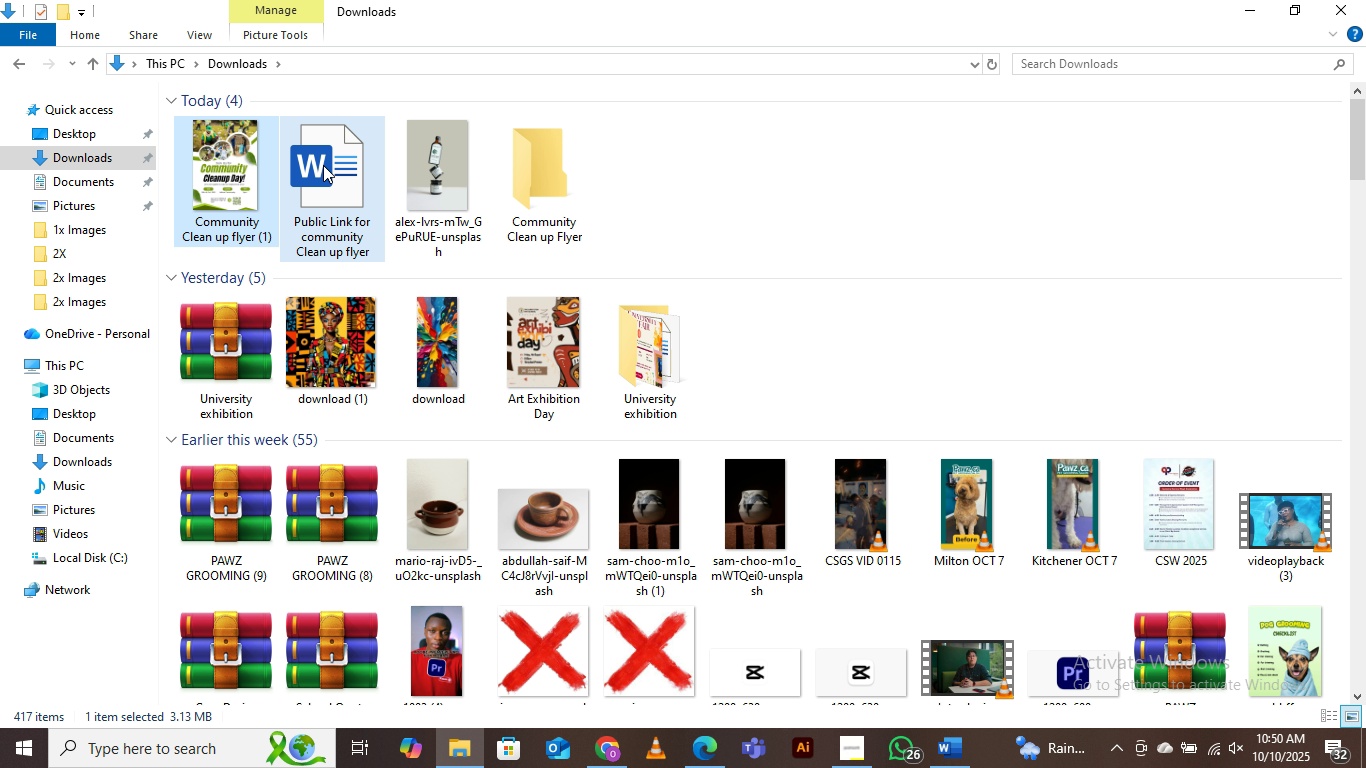 
hold_key(key=ControlLeft, duration=0.73)
left_click([323, 165])
 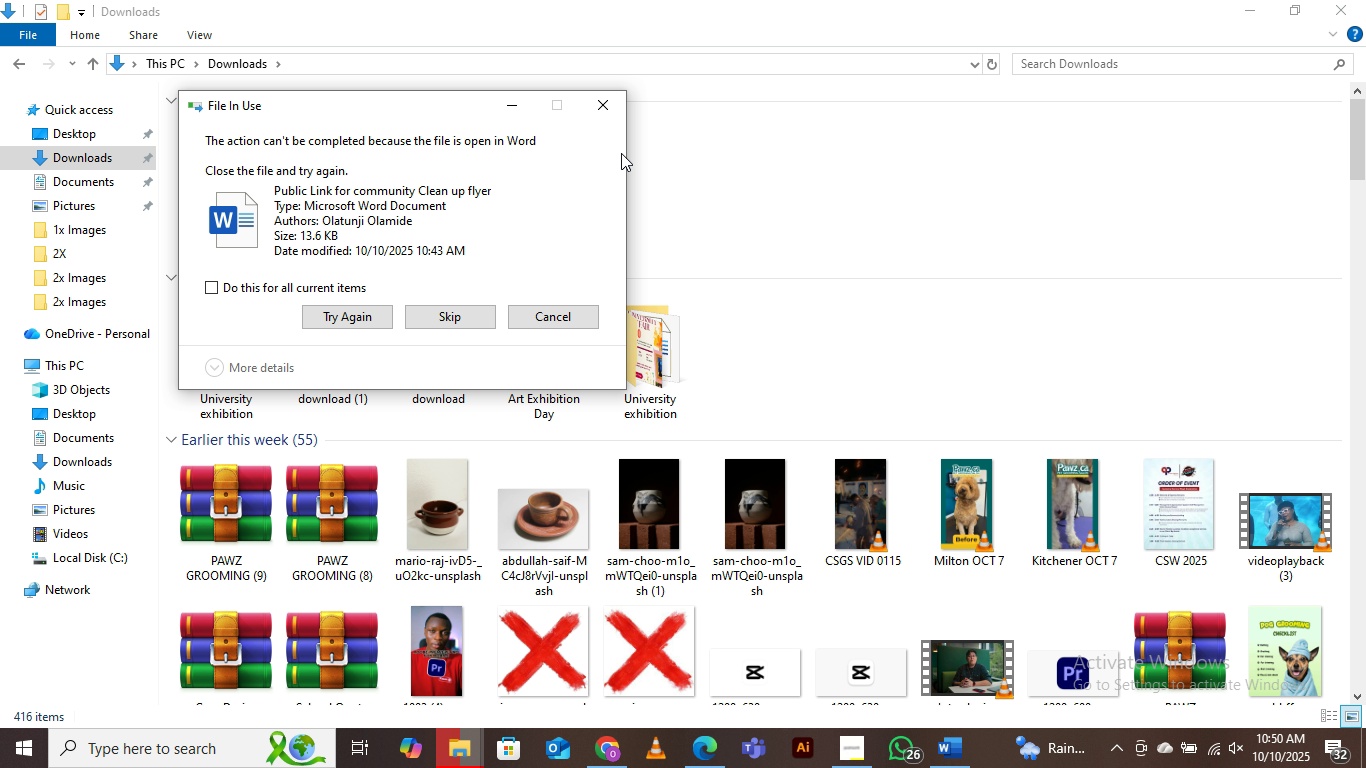 
wait(5.67)
 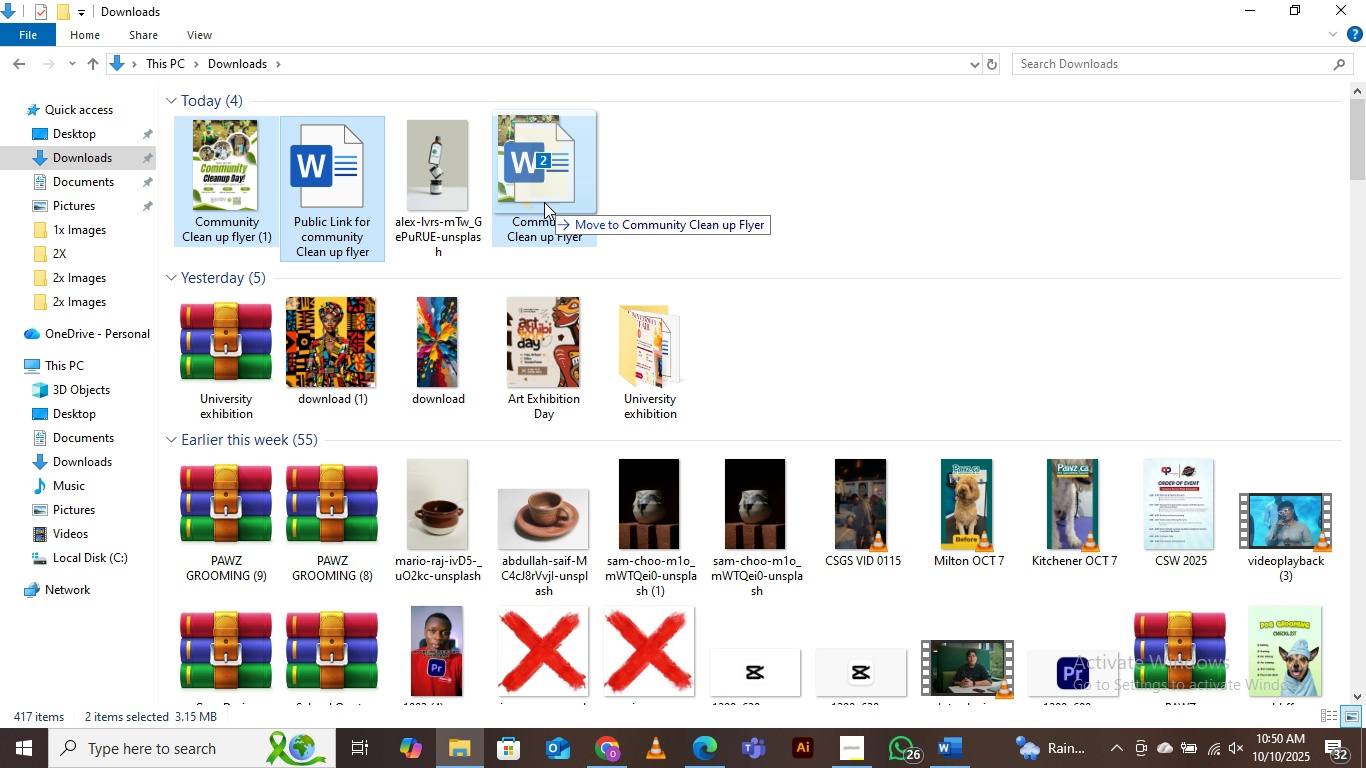 
left_click([594, 109])
 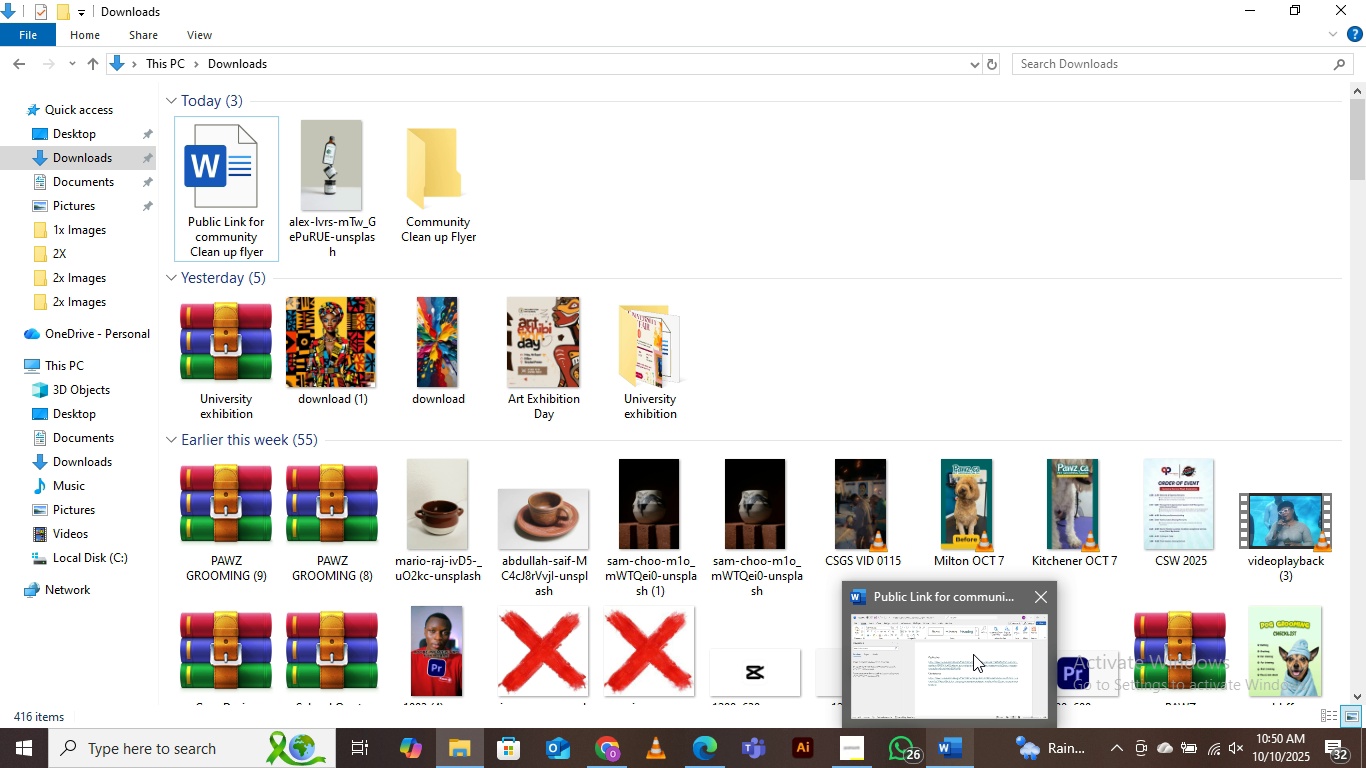 
left_click([1041, 601])
 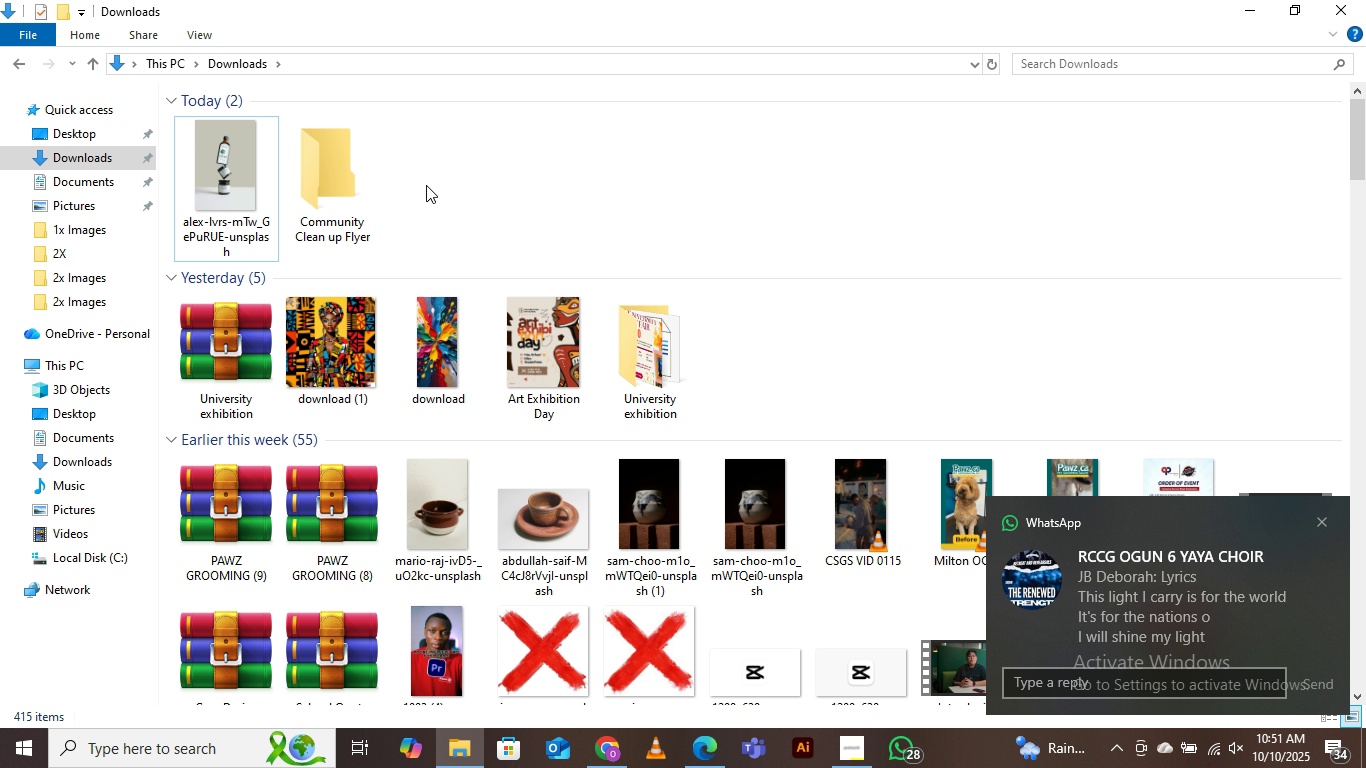 
wait(28.81)
 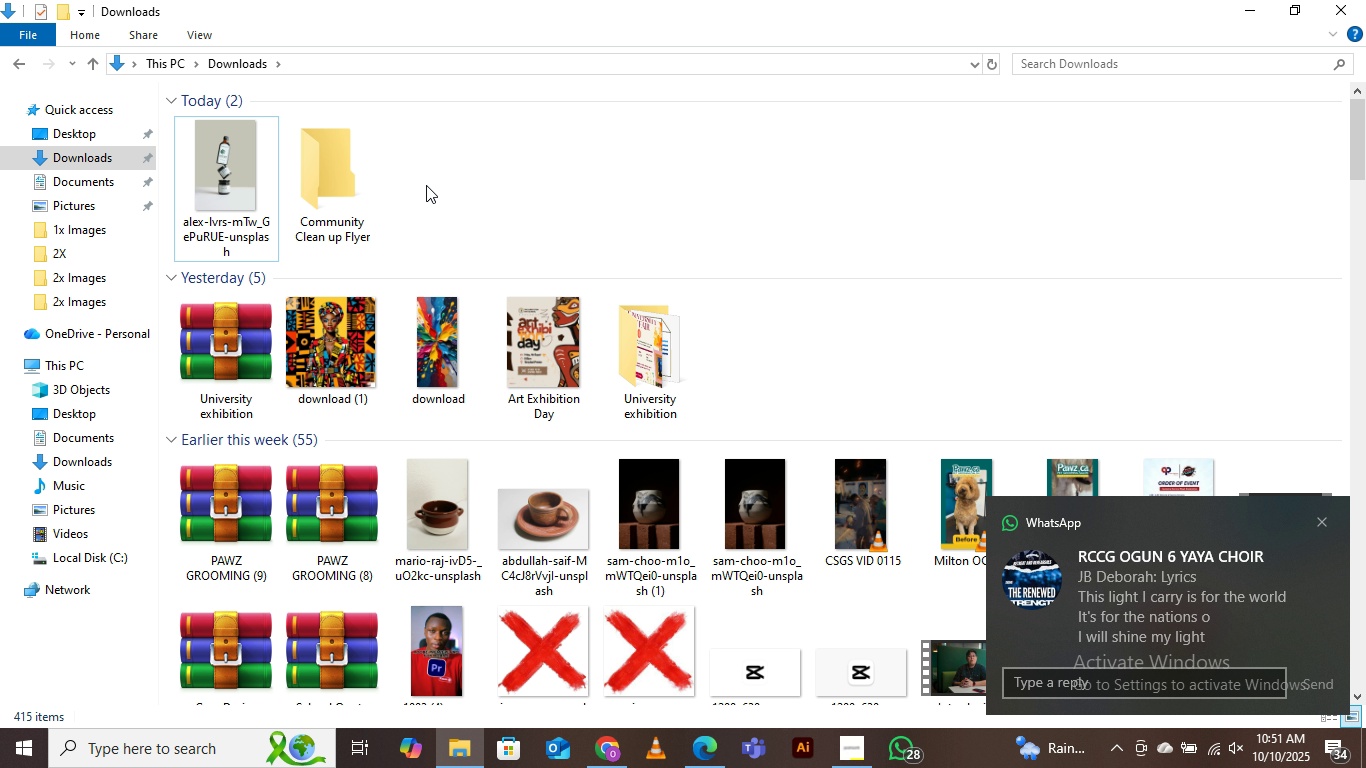 
double_click([335, 169])
 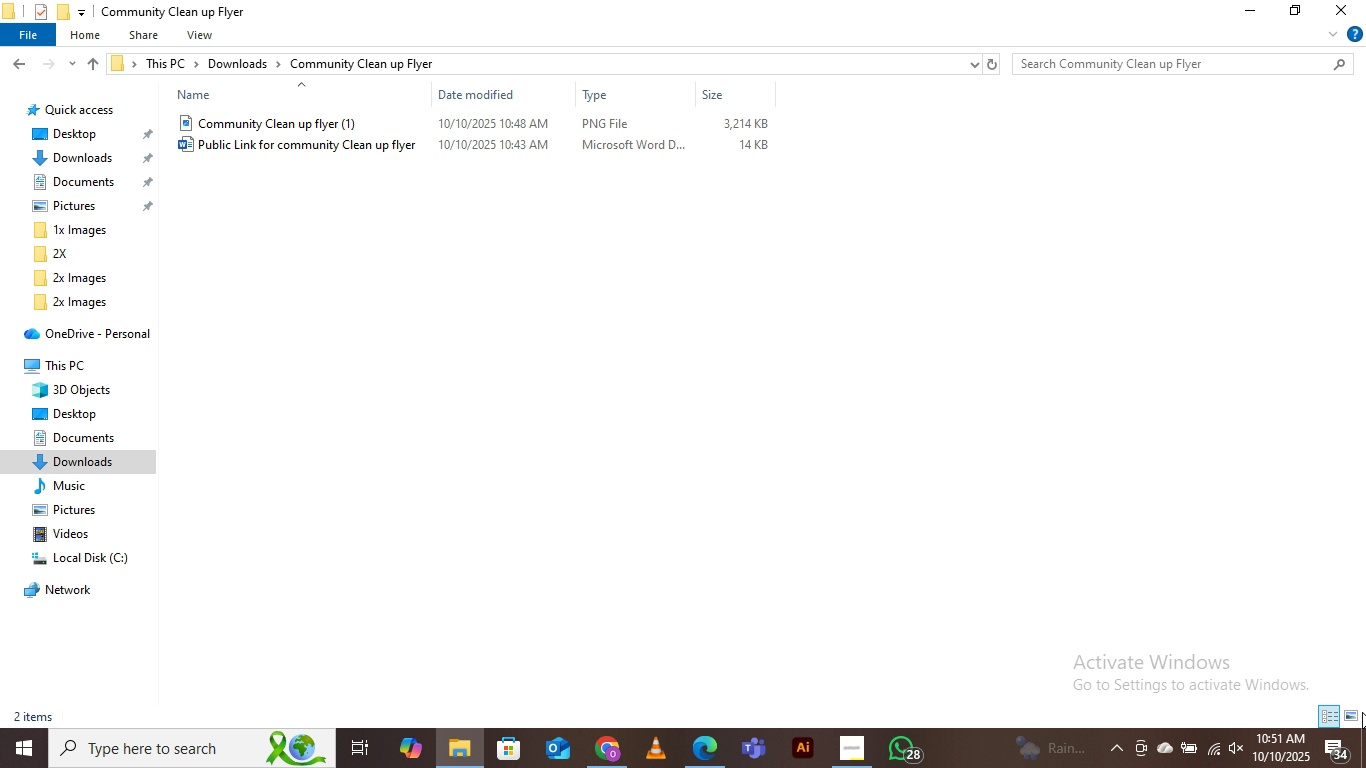 
left_click([1354, 711])
 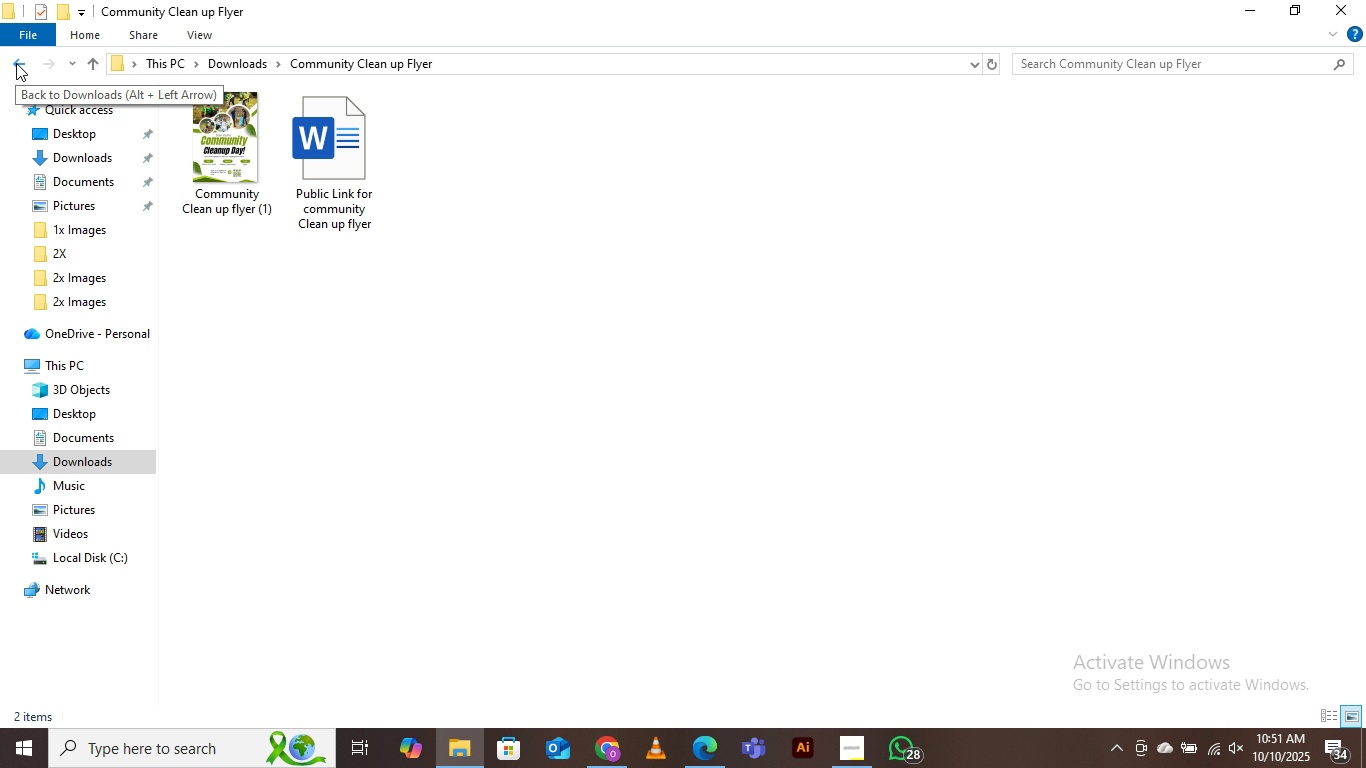 
left_click([16, 63])
 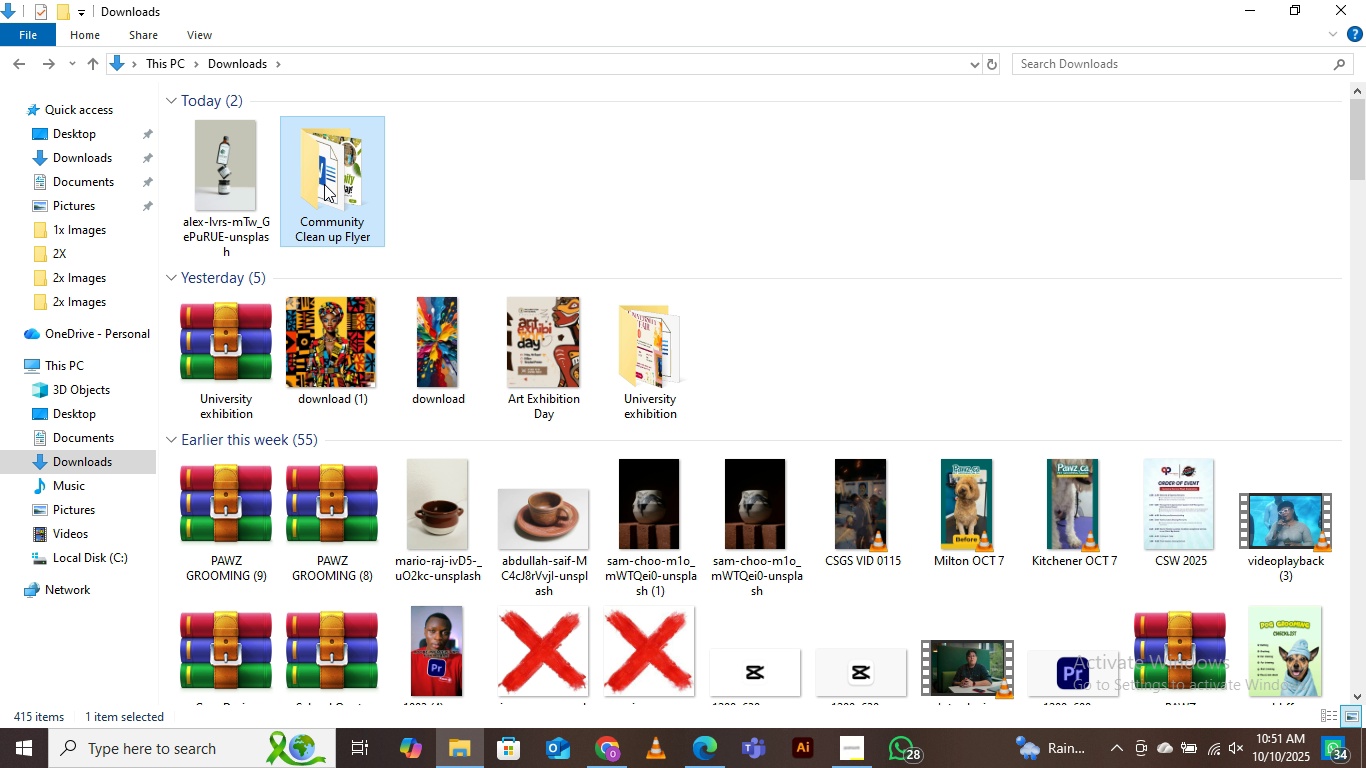 
right_click([323, 181])
 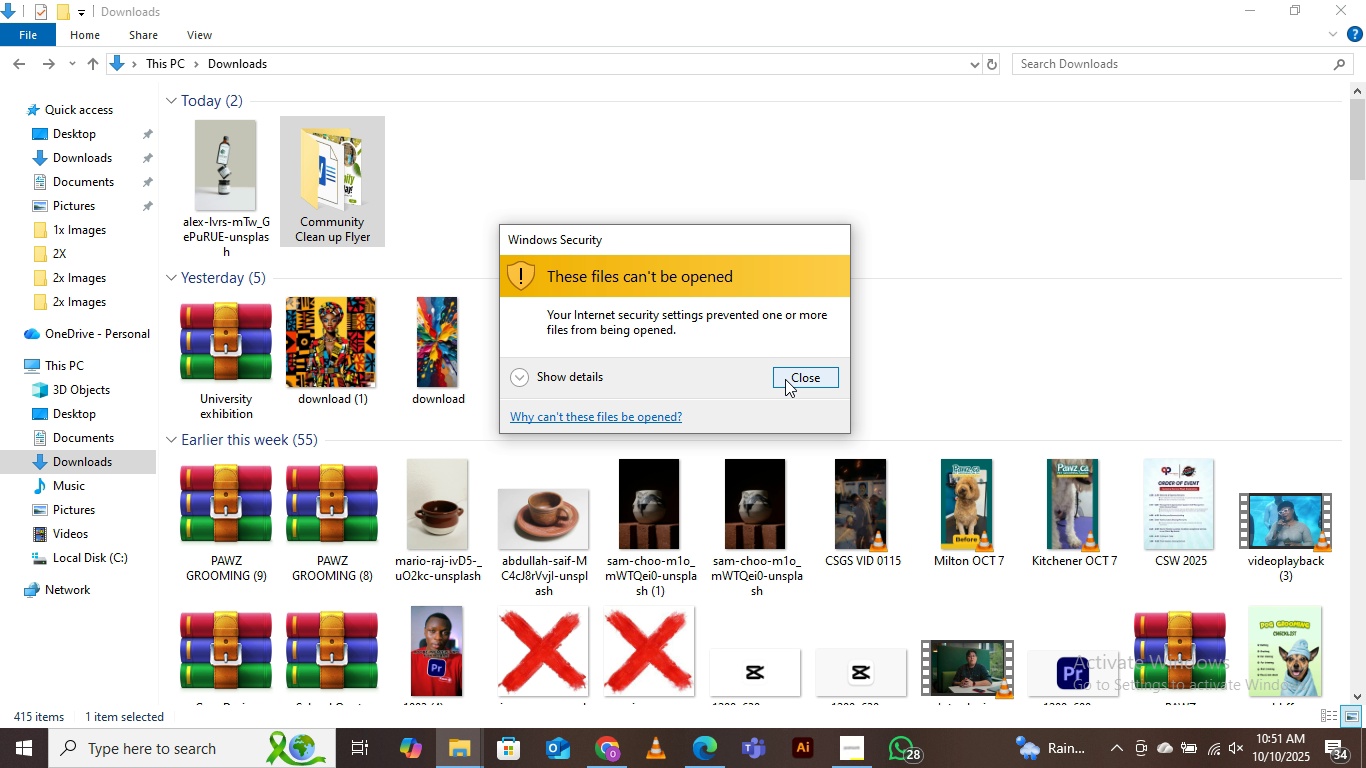 
wait(5.63)
 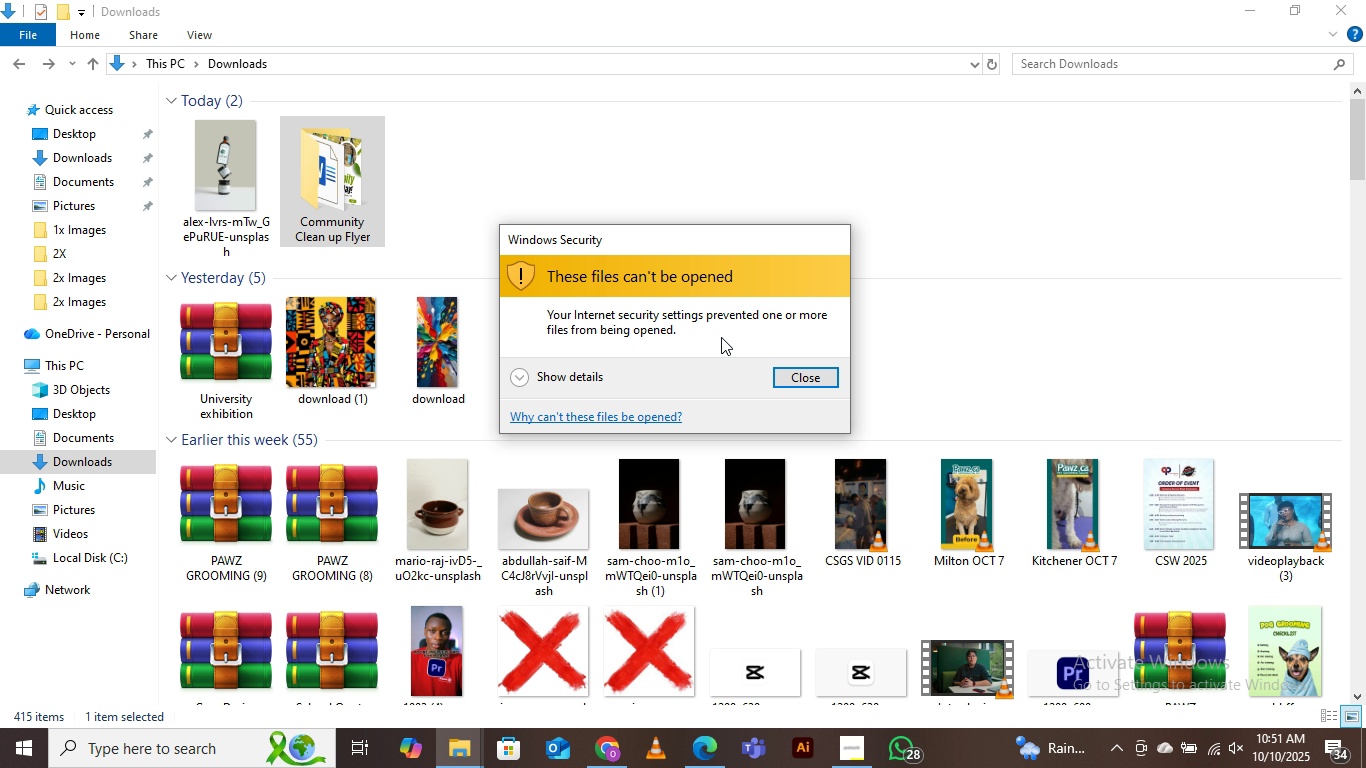 
left_click([785, 379])
 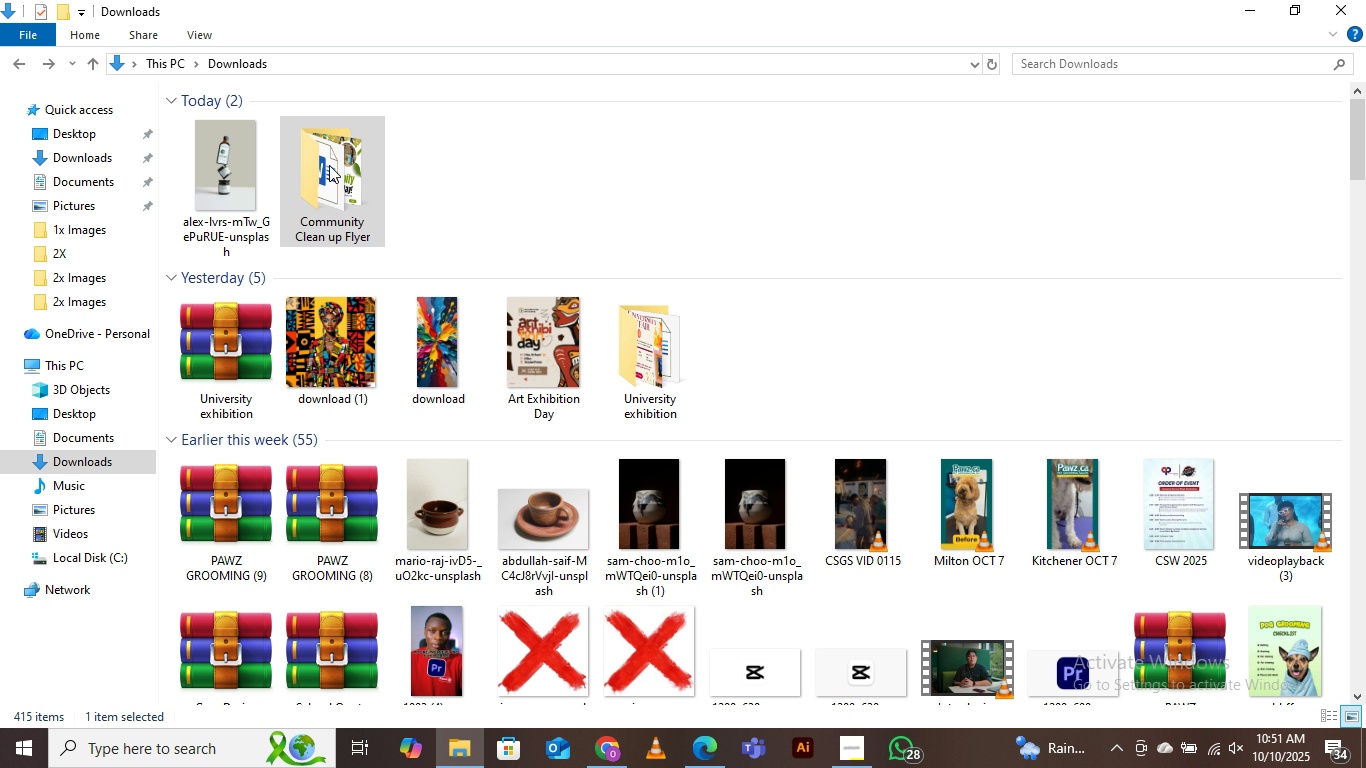 
right_click([329, 165])
 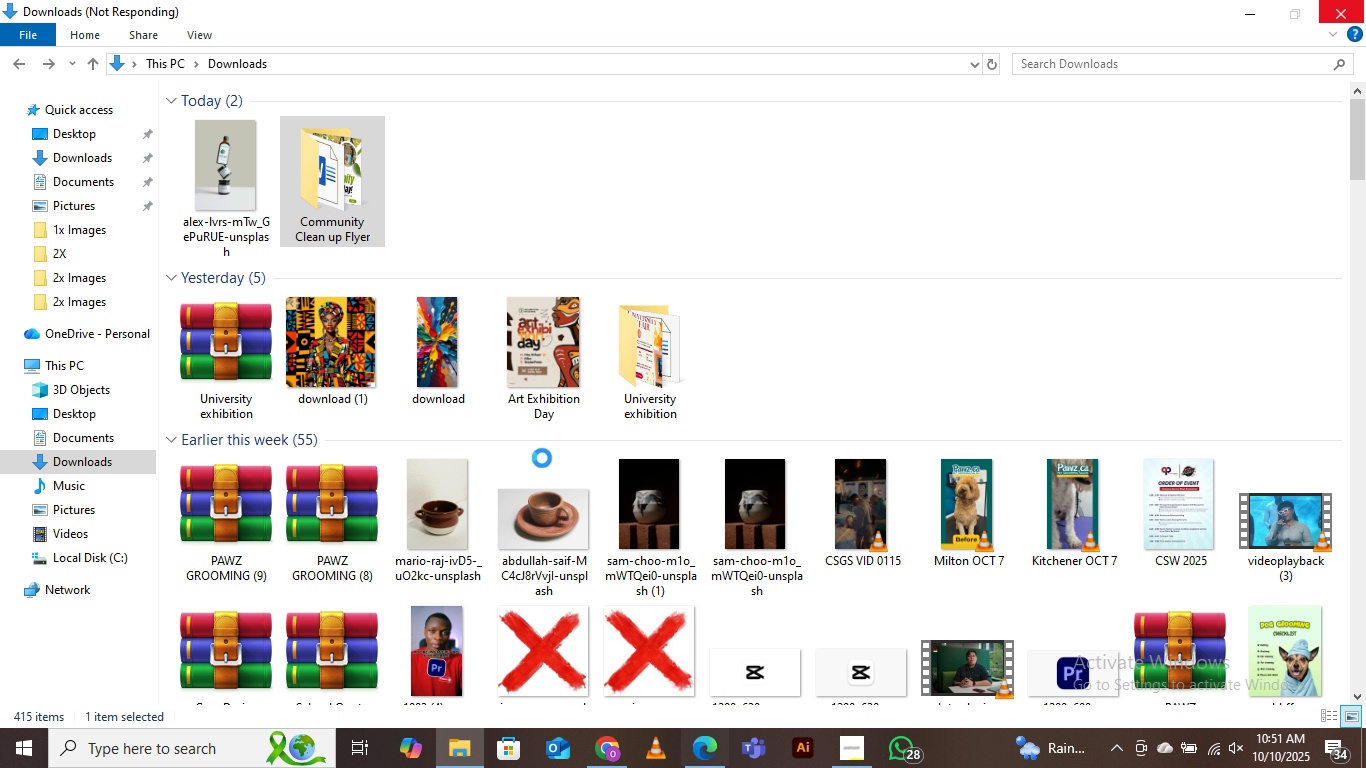 
wait(12.82)
 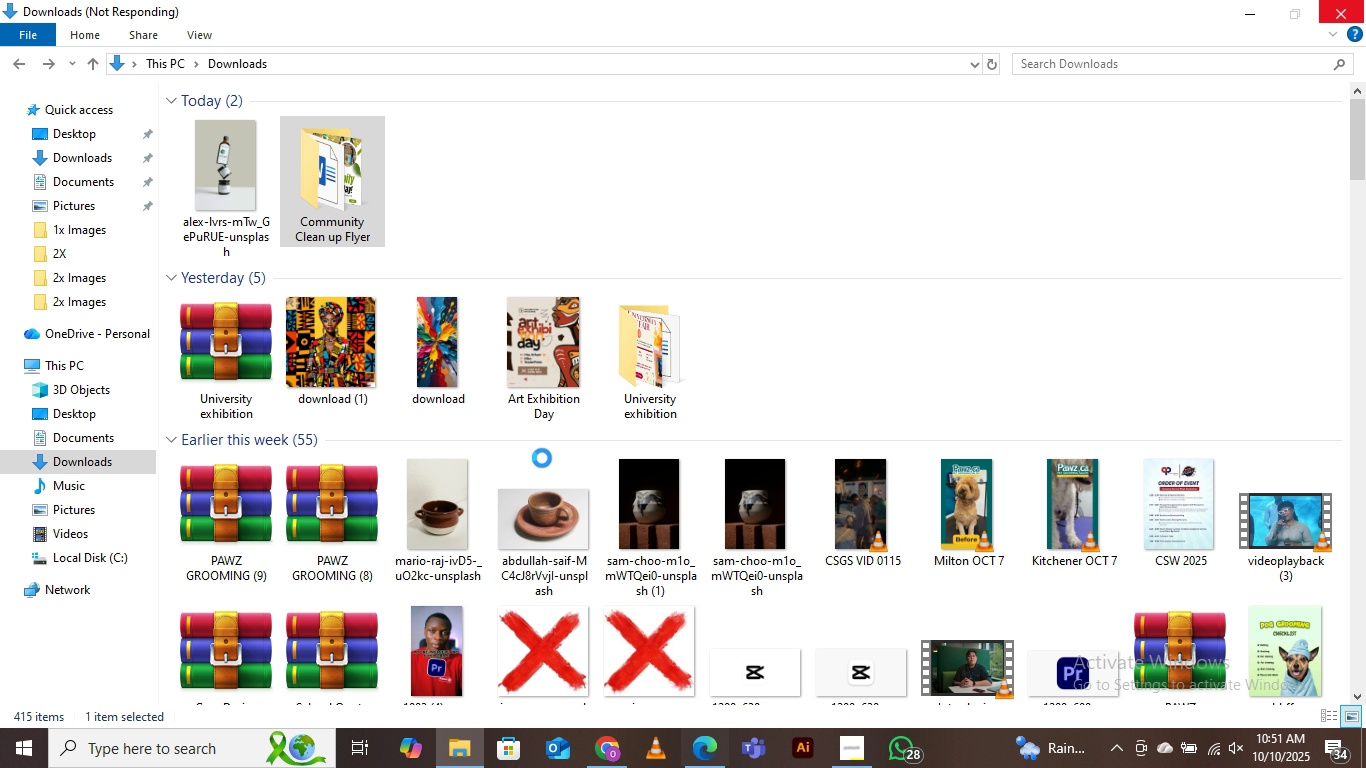 
left_click([781, 373])
 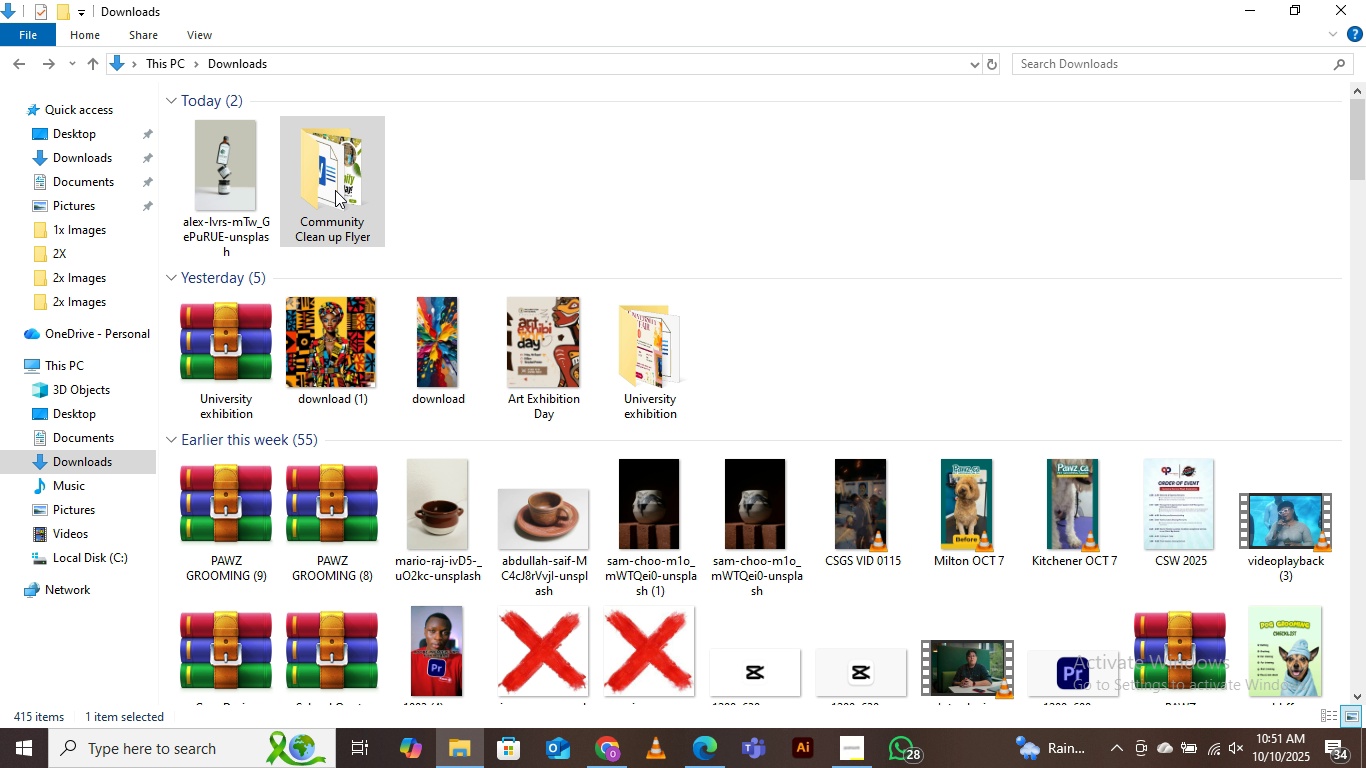 
wait(15.1)
 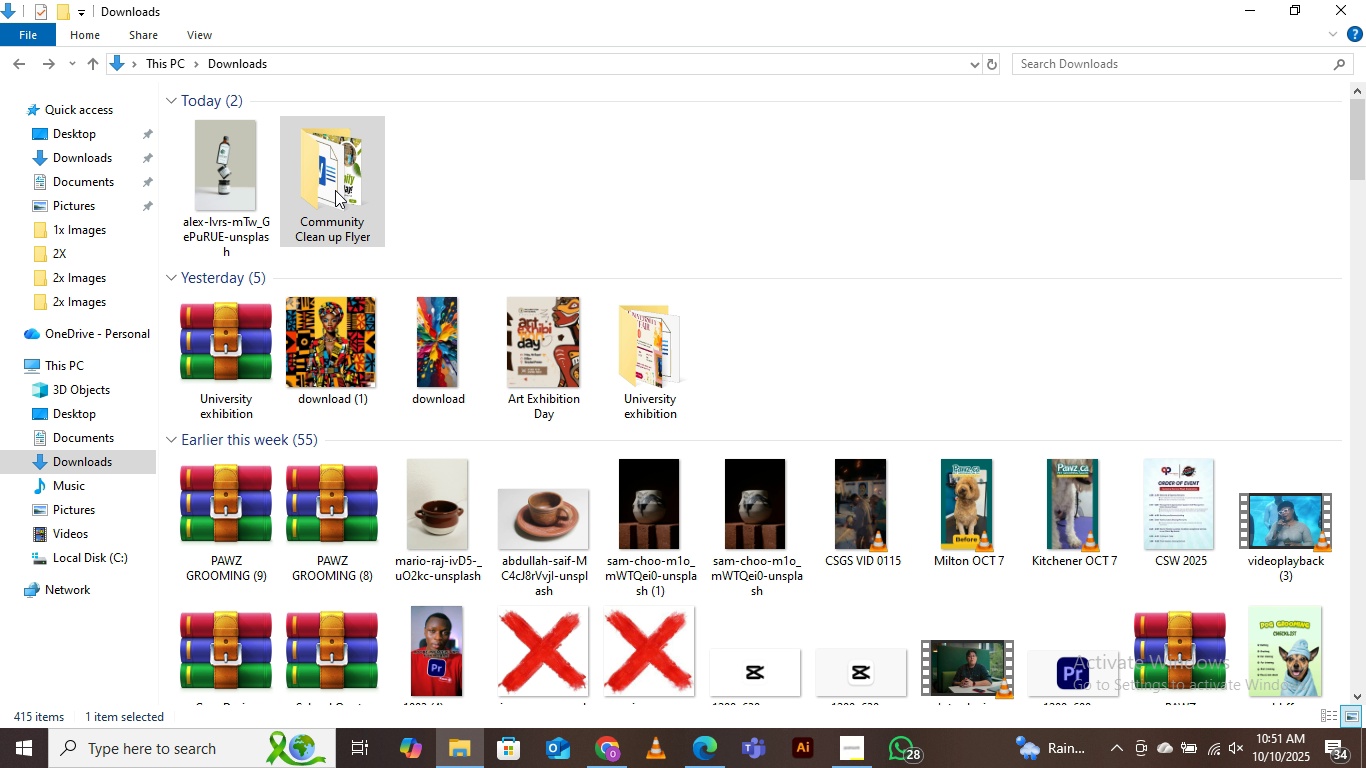 
left_click([410, 438])
 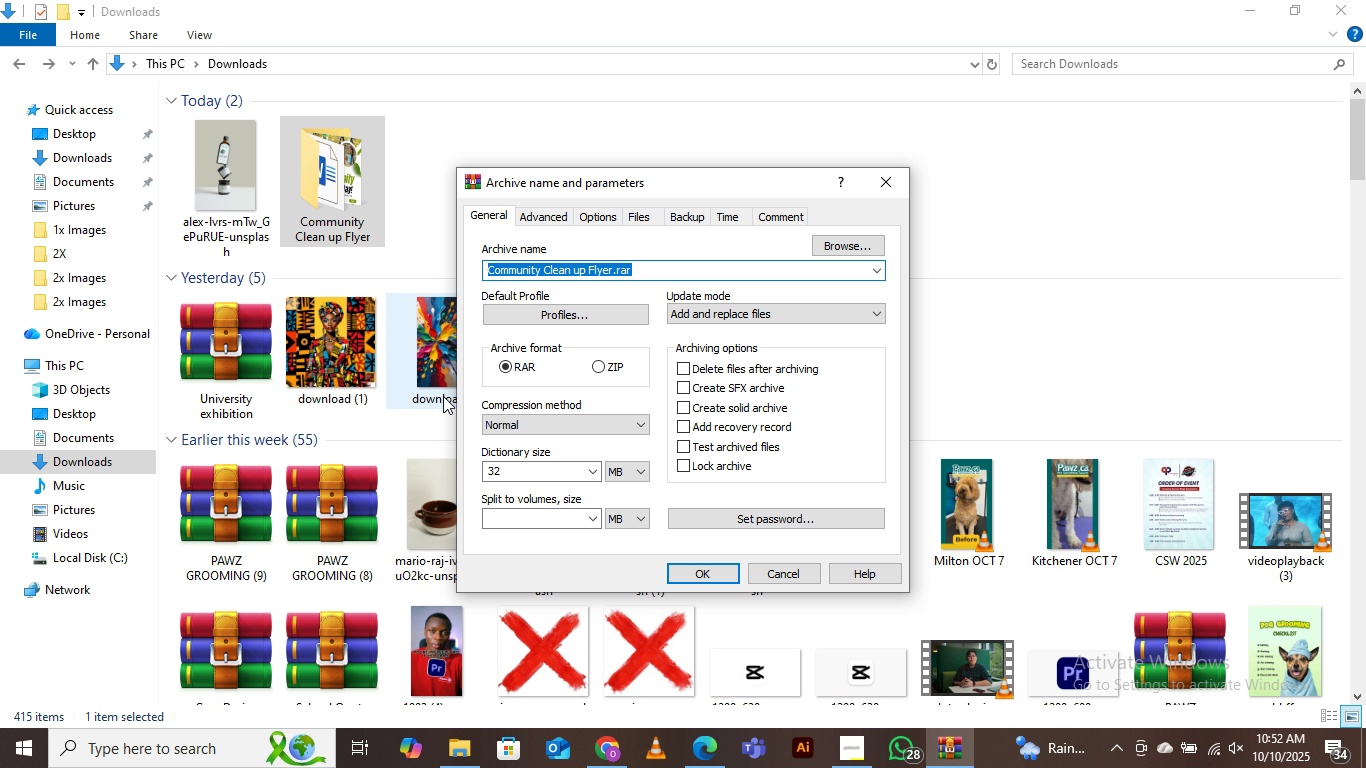 
left_click([594, 372])
 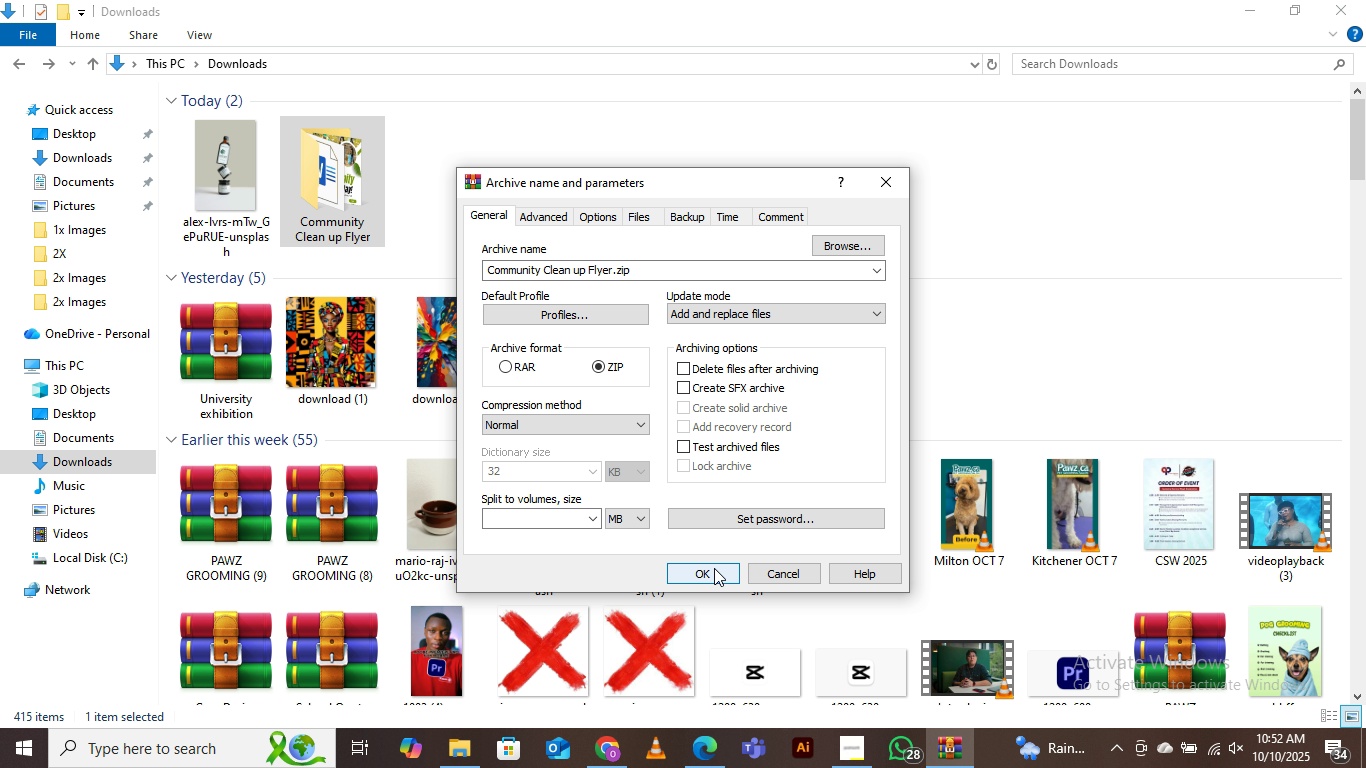 
left_click([714, 568])
 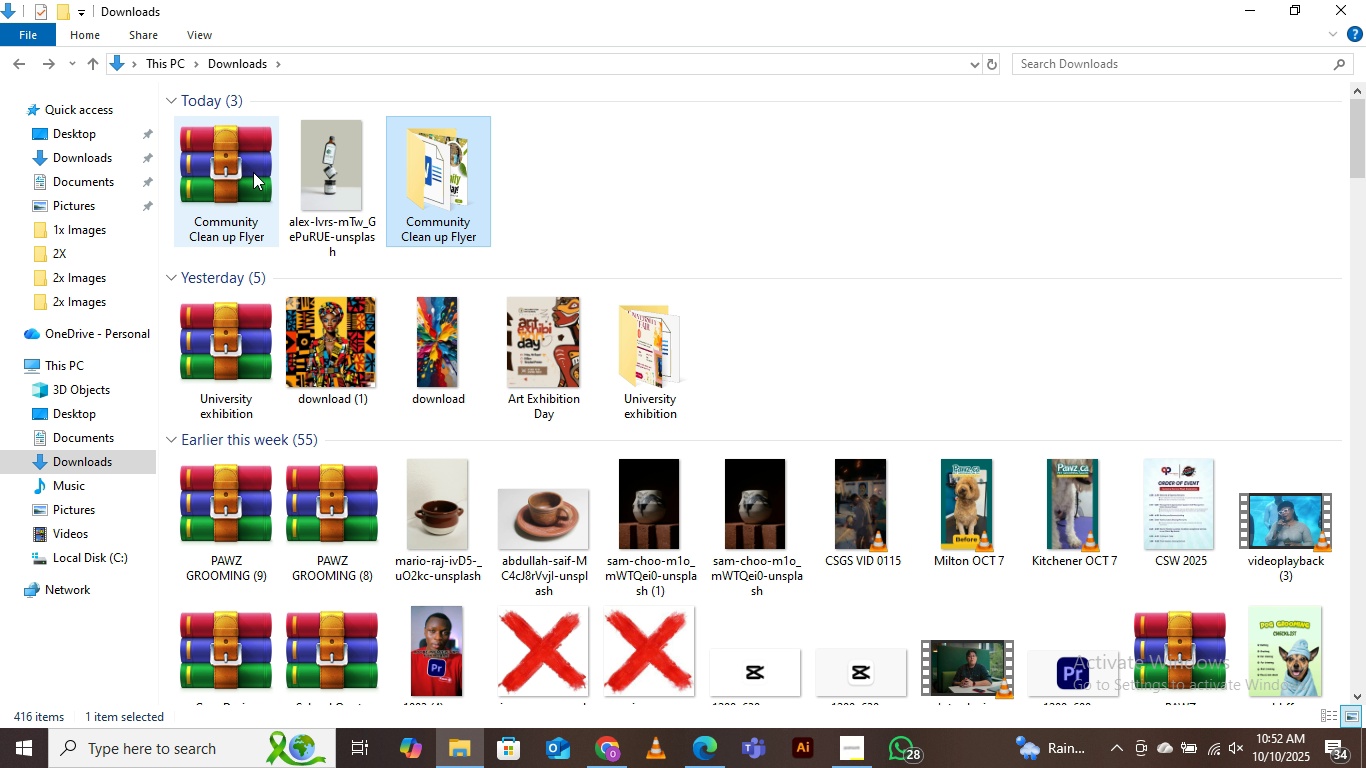 
left_click([688, 180])
 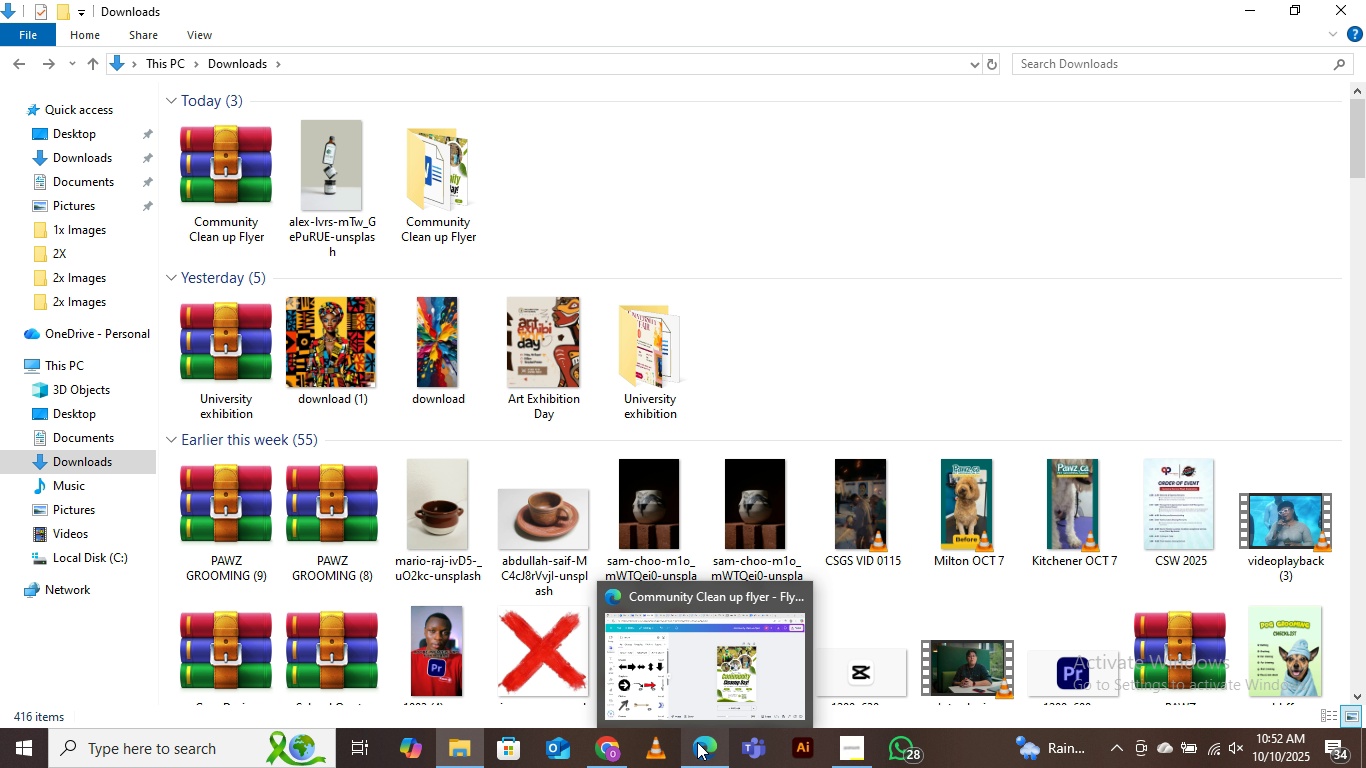 
left_click([704, 661])